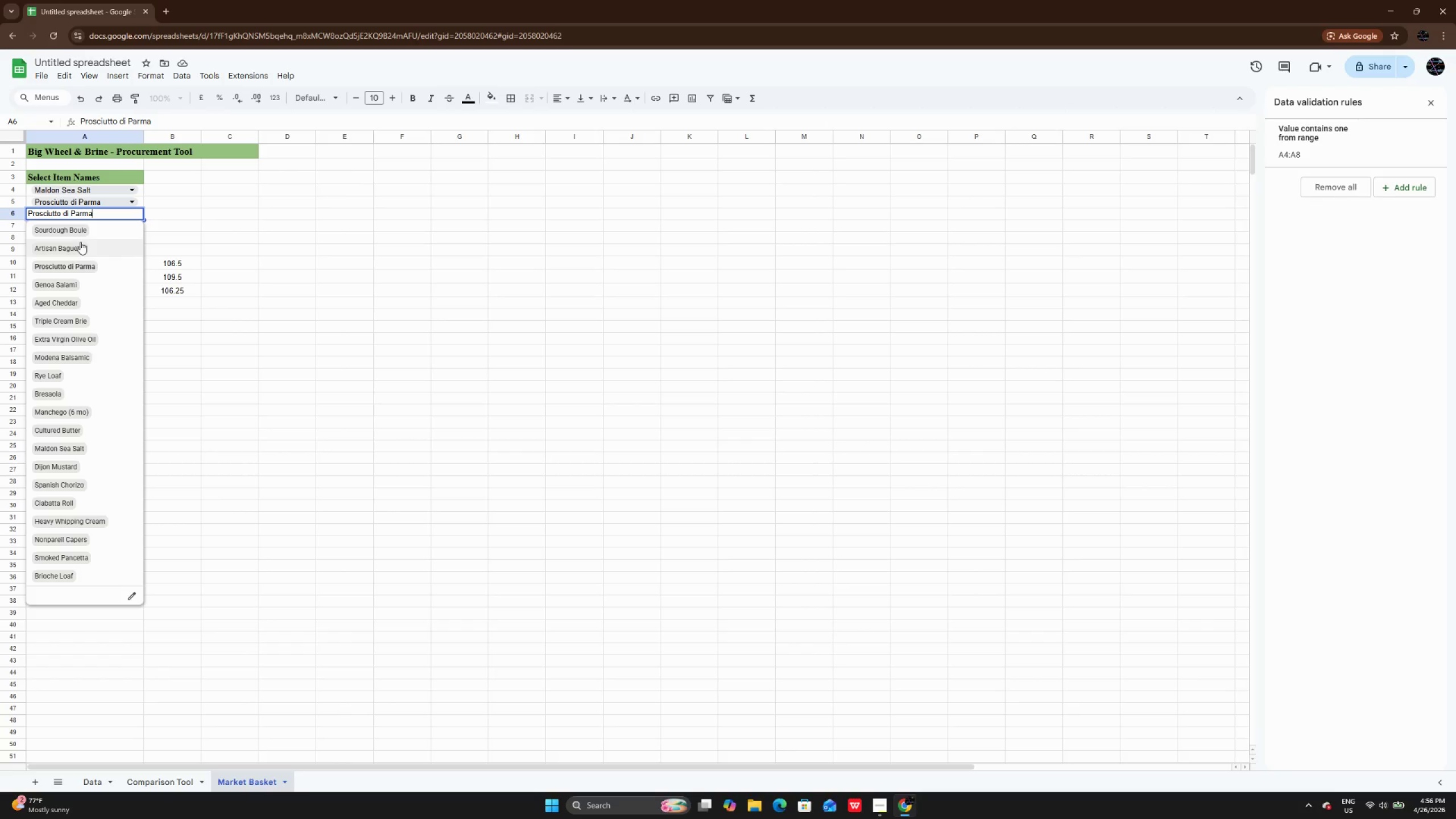 
wait(11.3)
 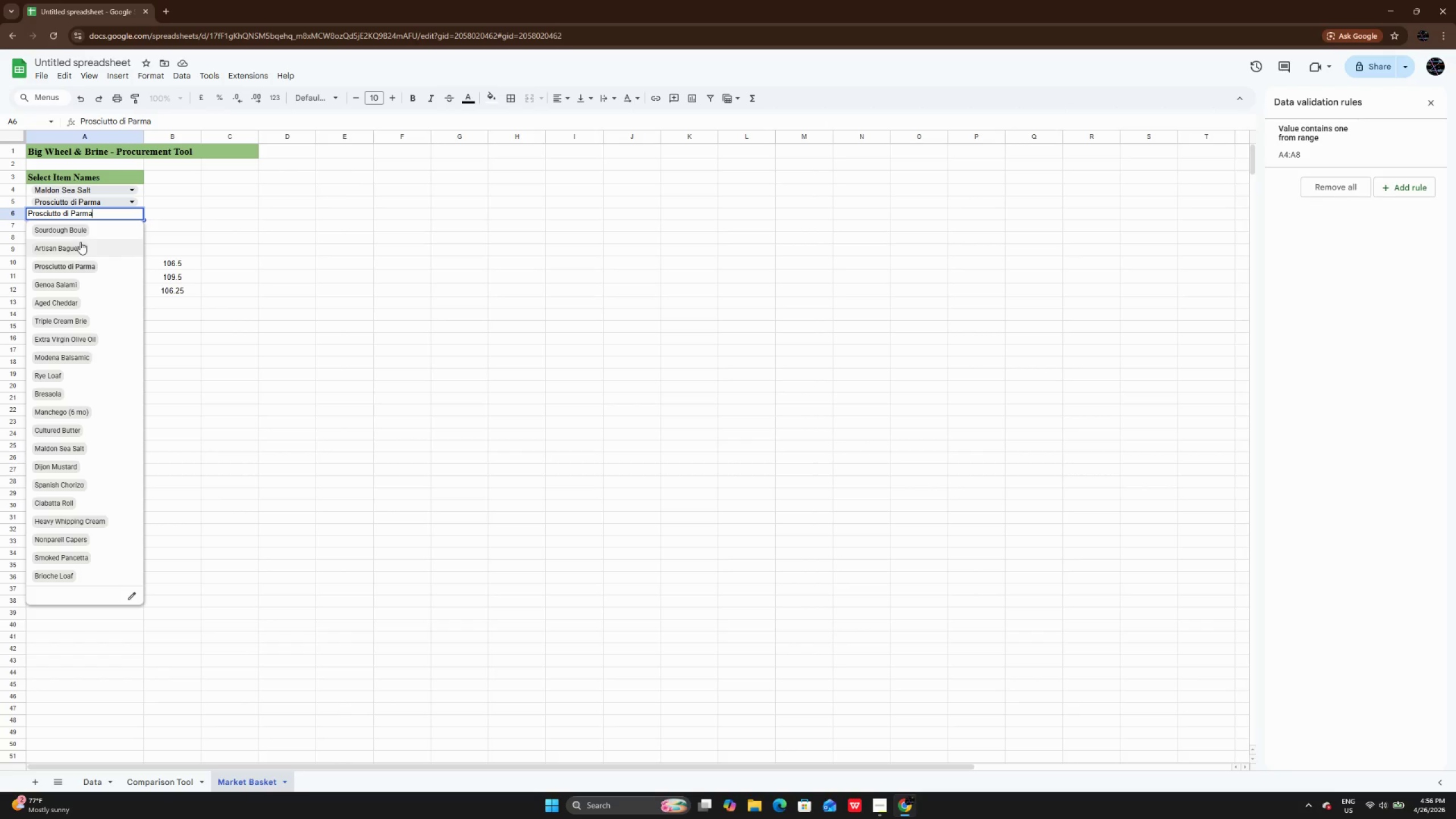 
scroll: coordinate [61, 491], scroll_direction: down, amount: 1.0
 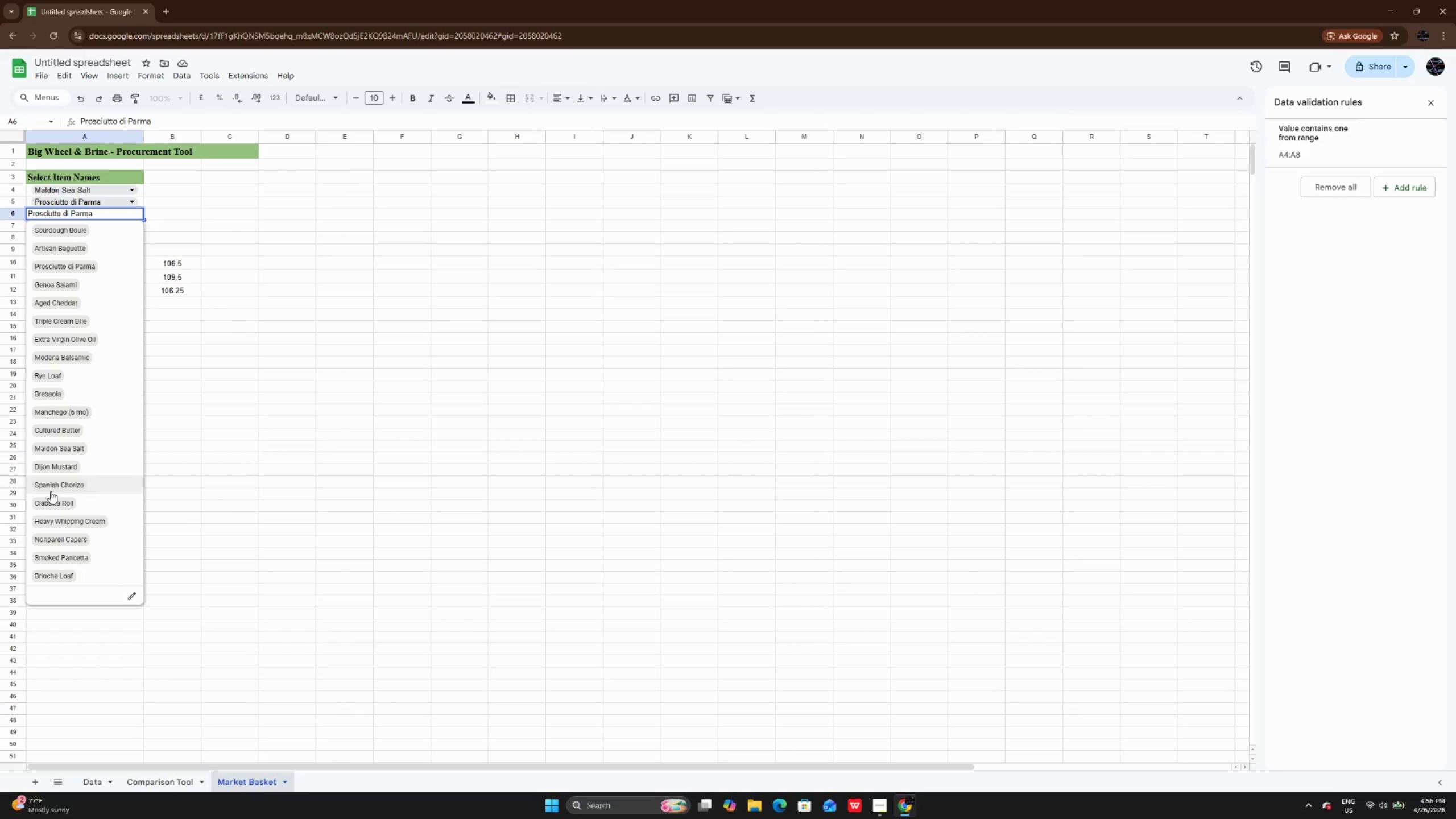 
left_click([86, 353])
 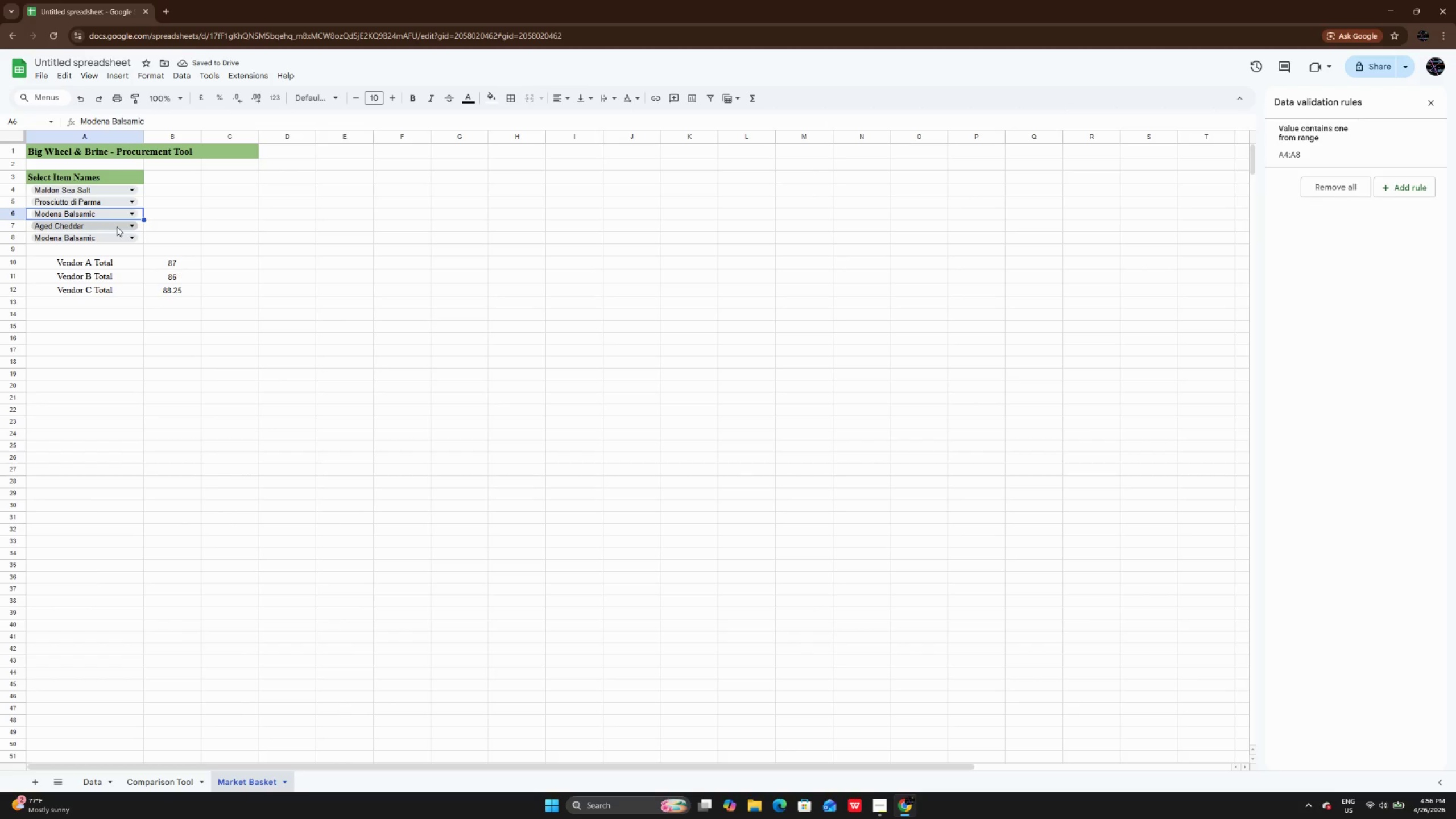 
wait(6.44)
 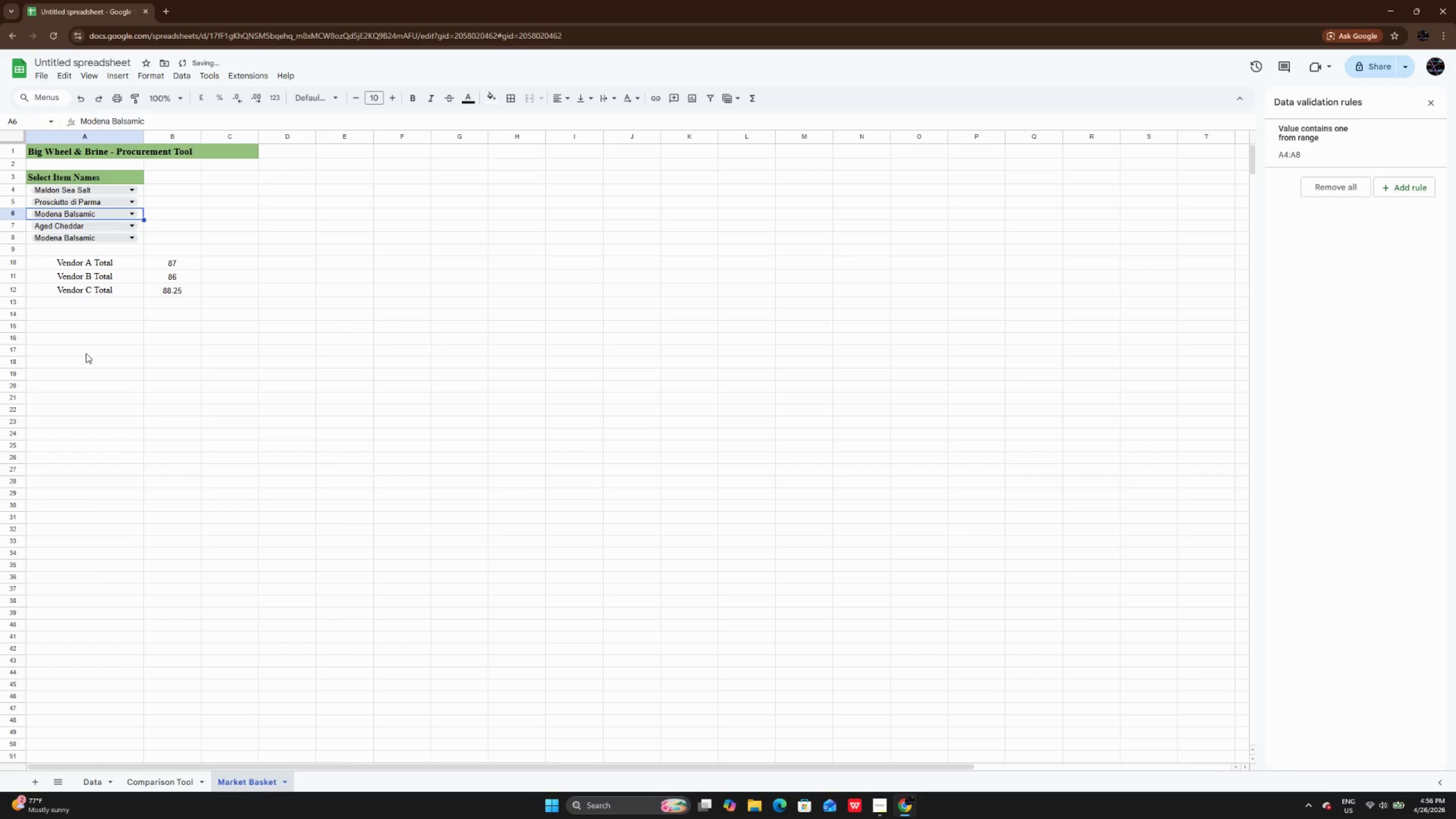 
left_click([117, 226])
 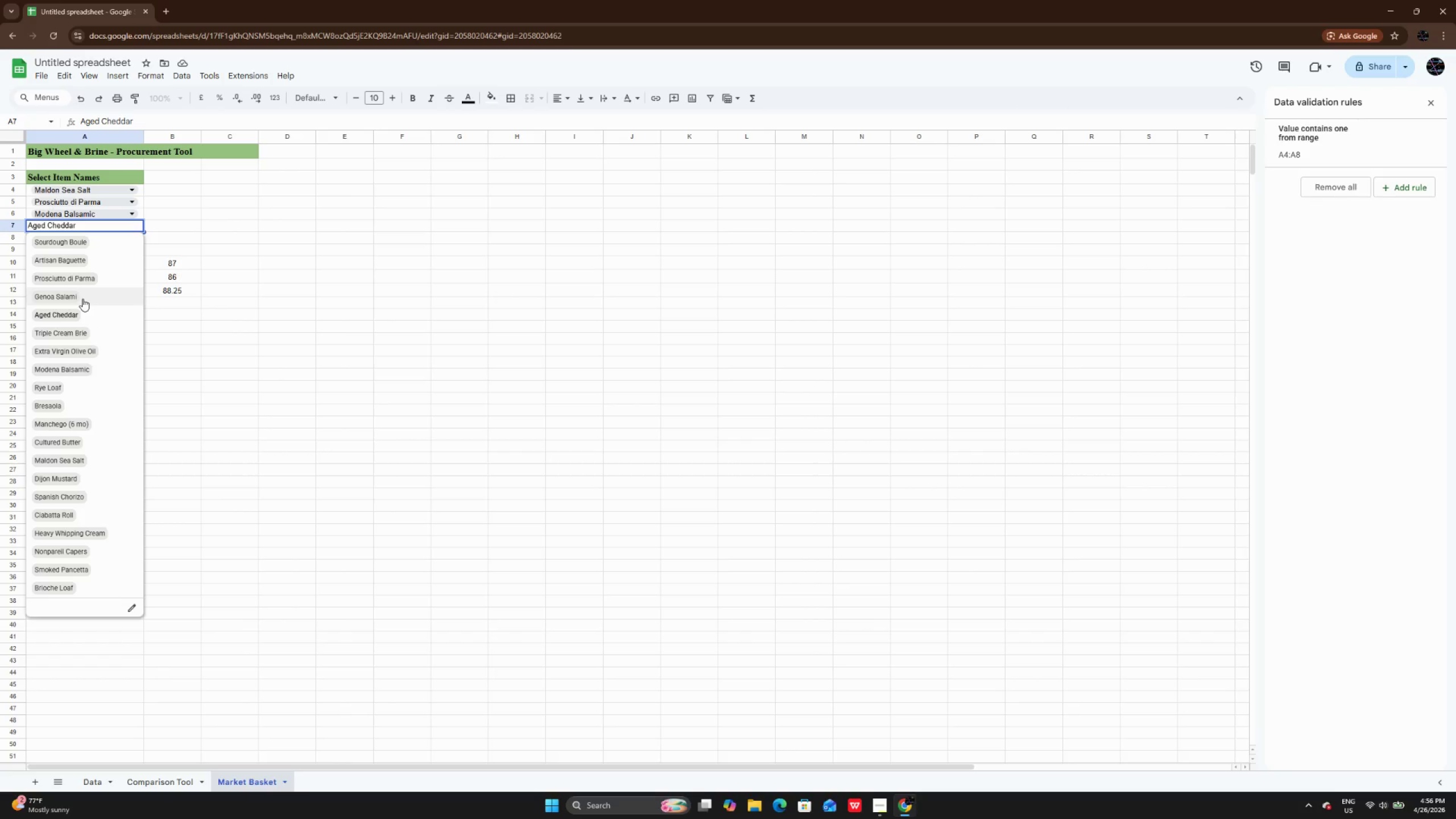 
wait(5.11)
 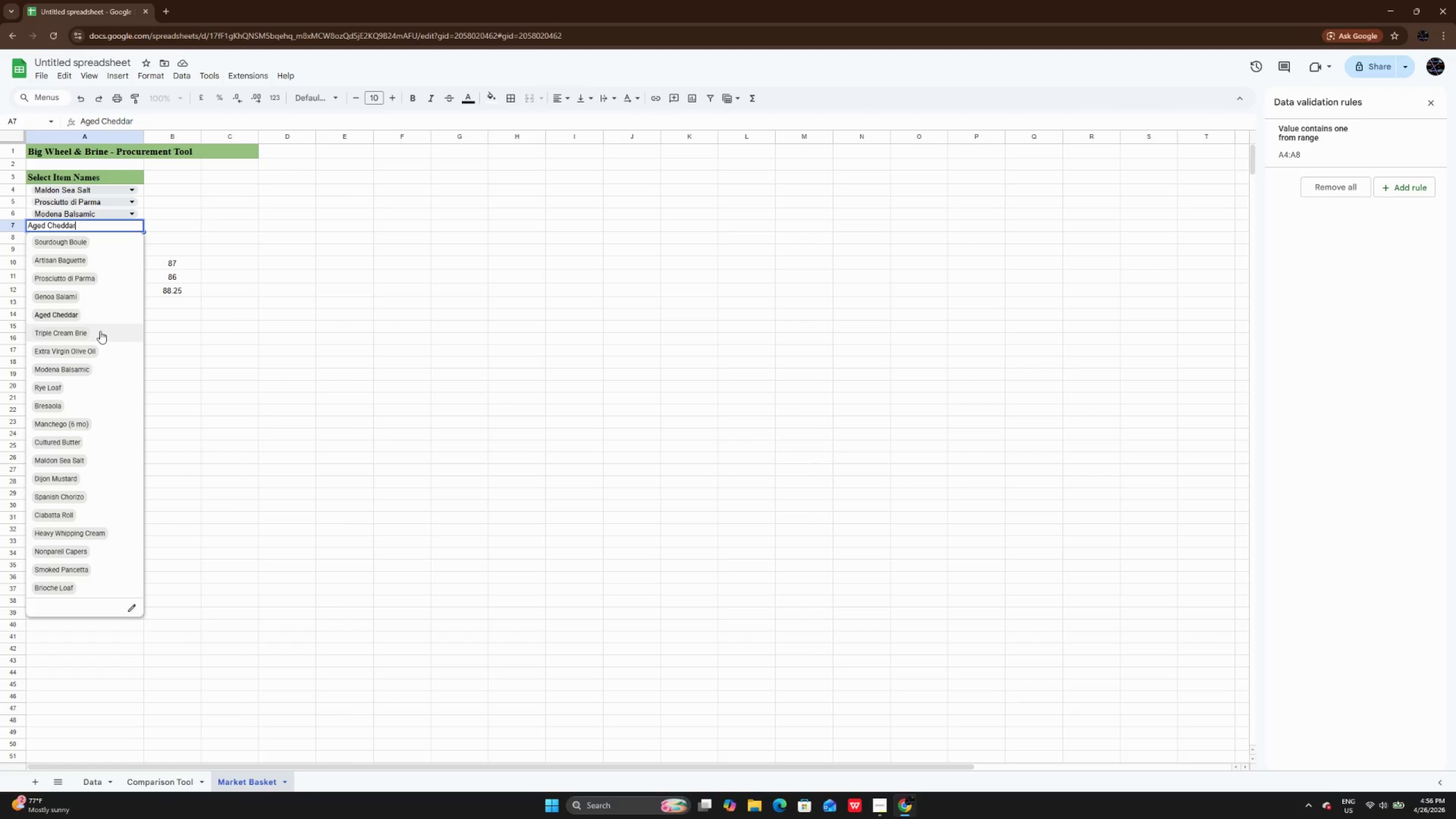 
left_click([82, 299])
 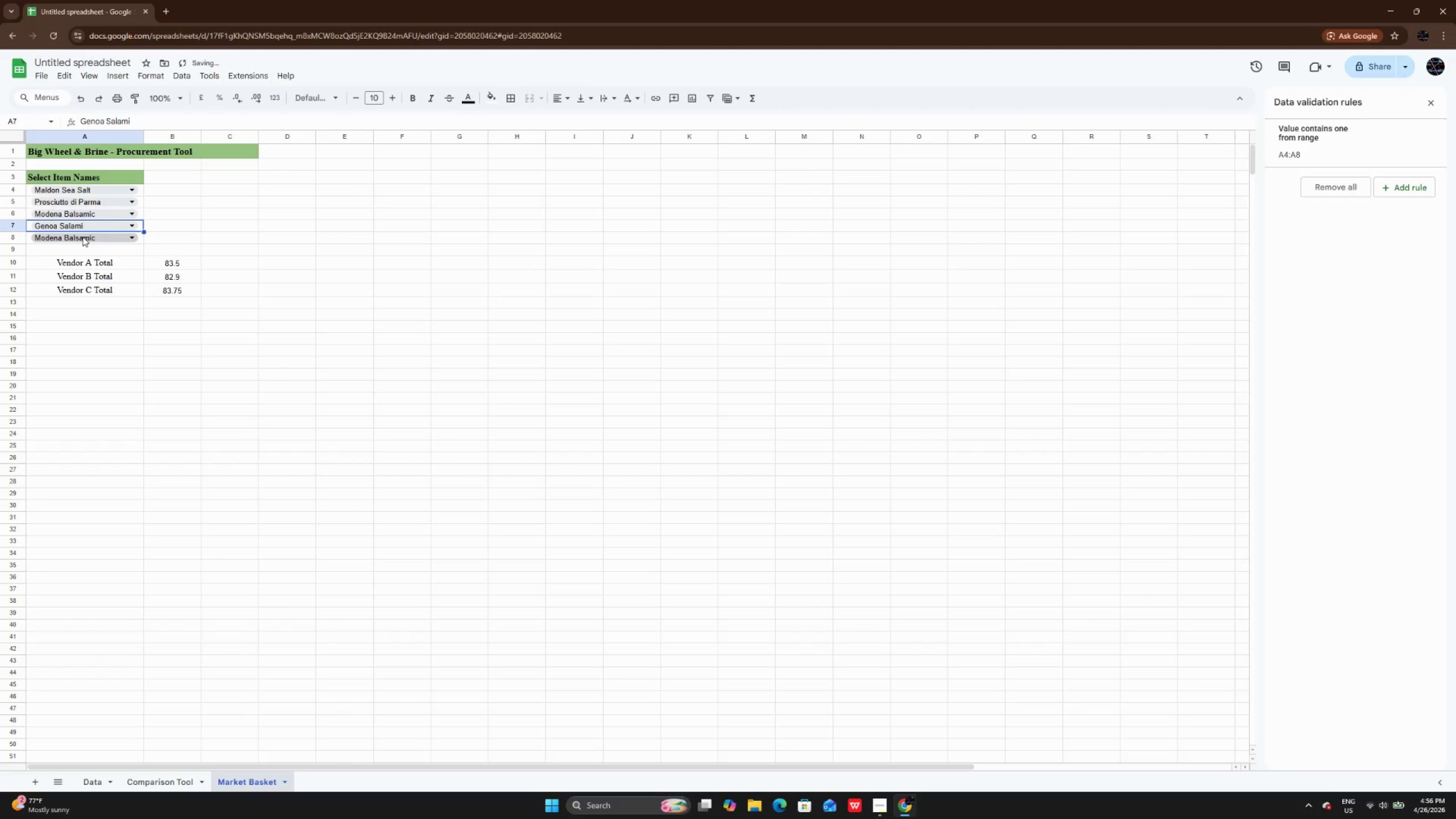 
left_click([82, 237])
 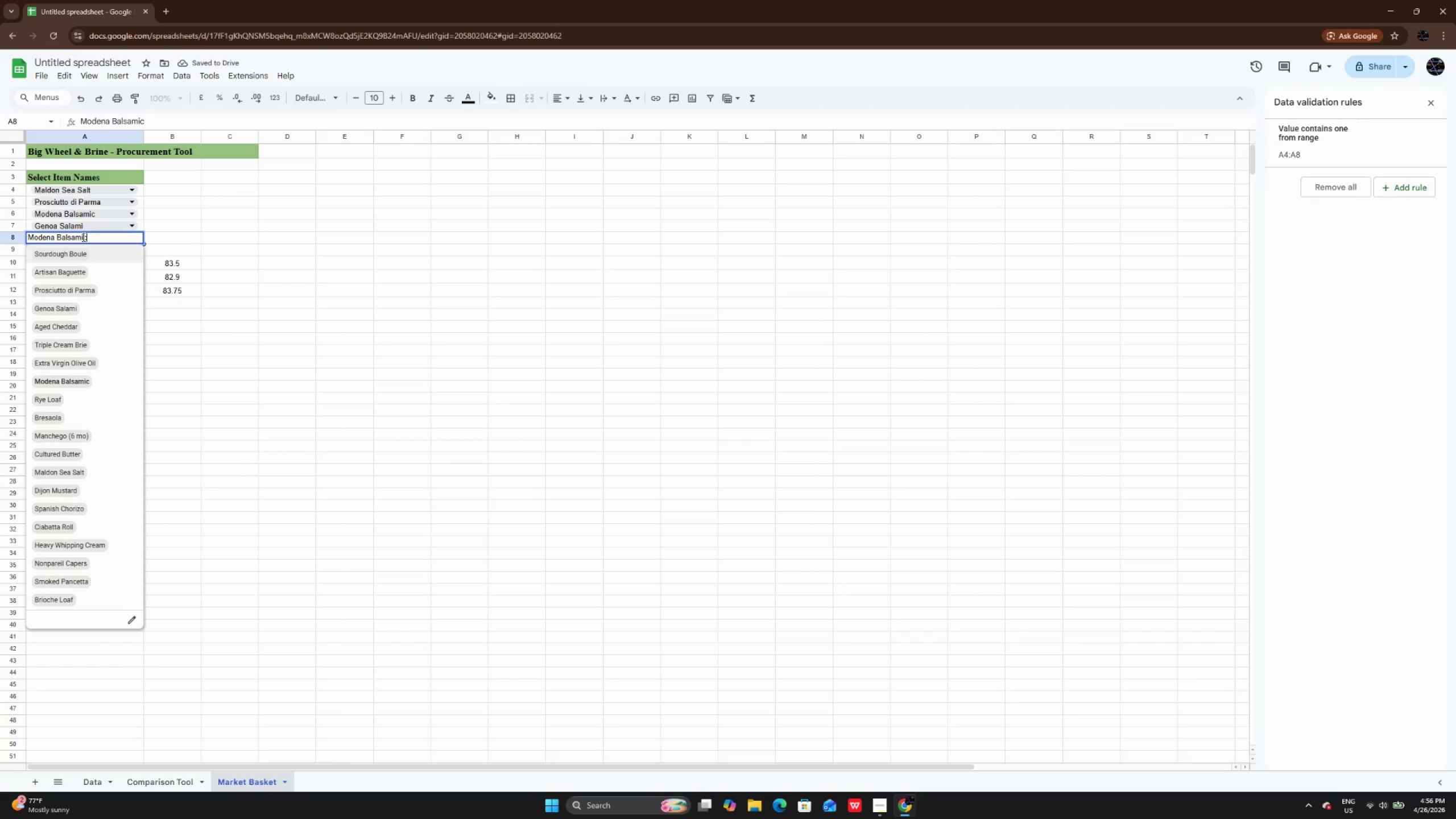 
left_click([83, 326])
 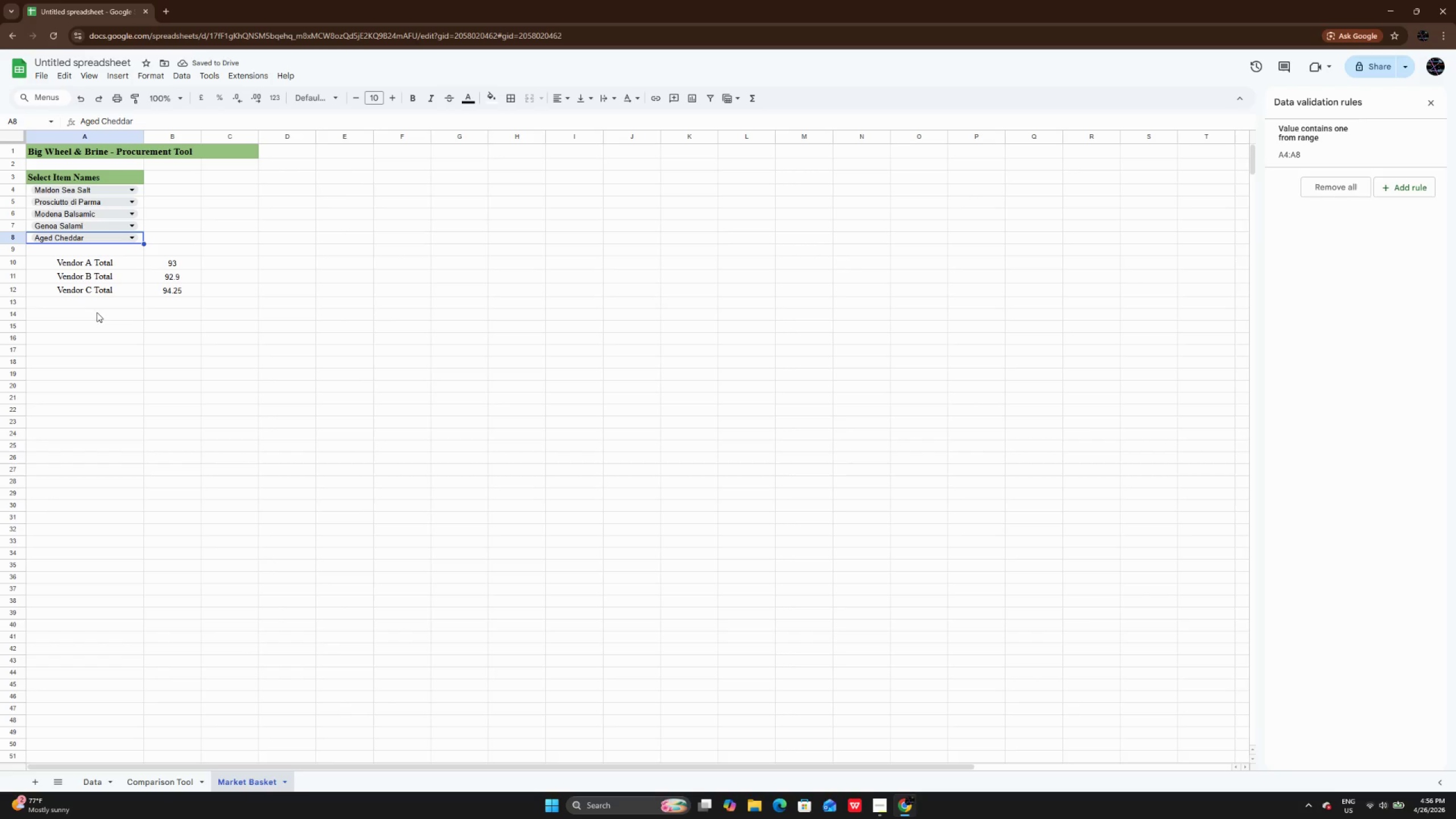 
left_click_drag(start_coordinate=[168, 258], to_coordinate=[174, 295])
 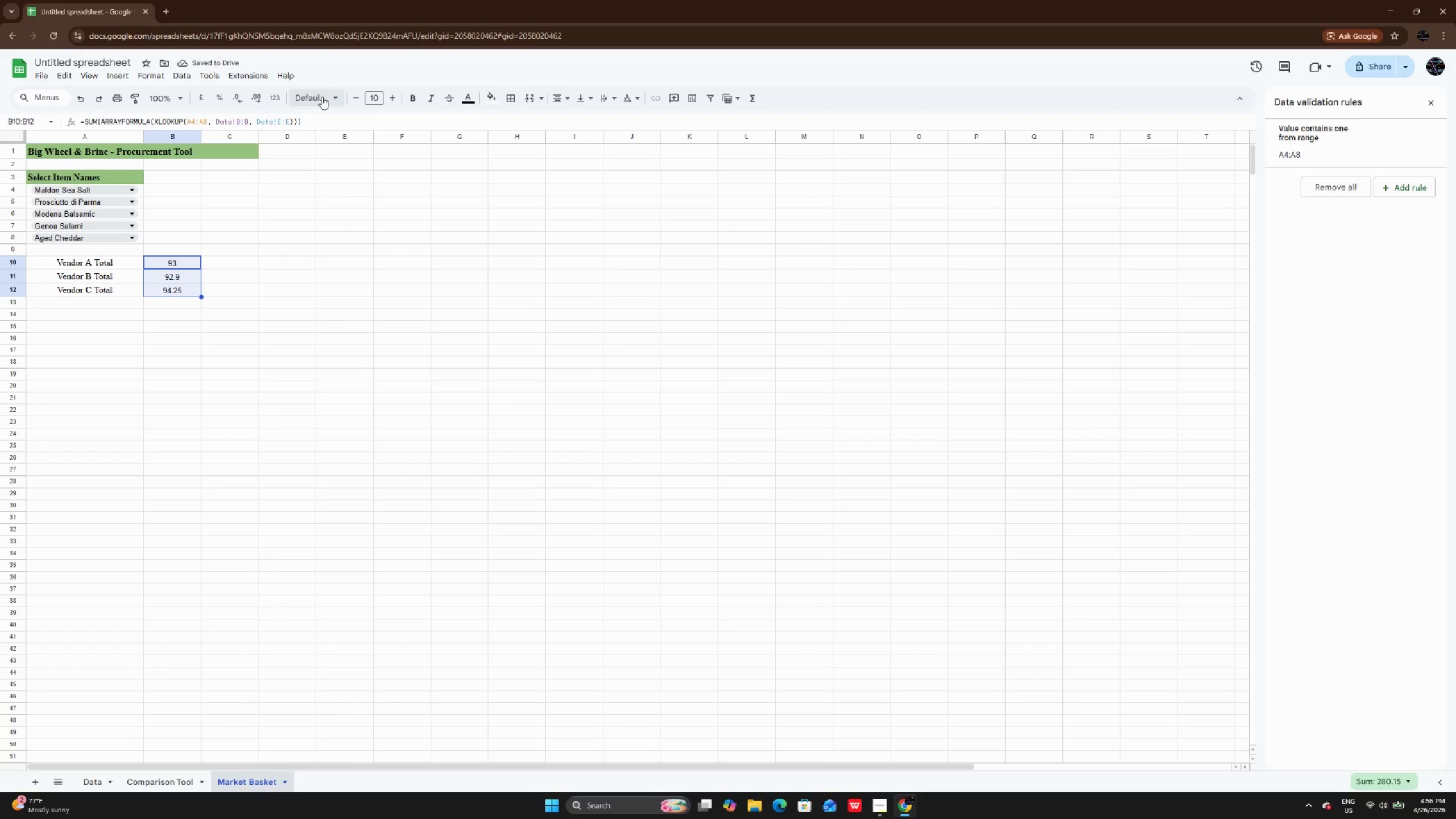 
left_click([322, 92])
 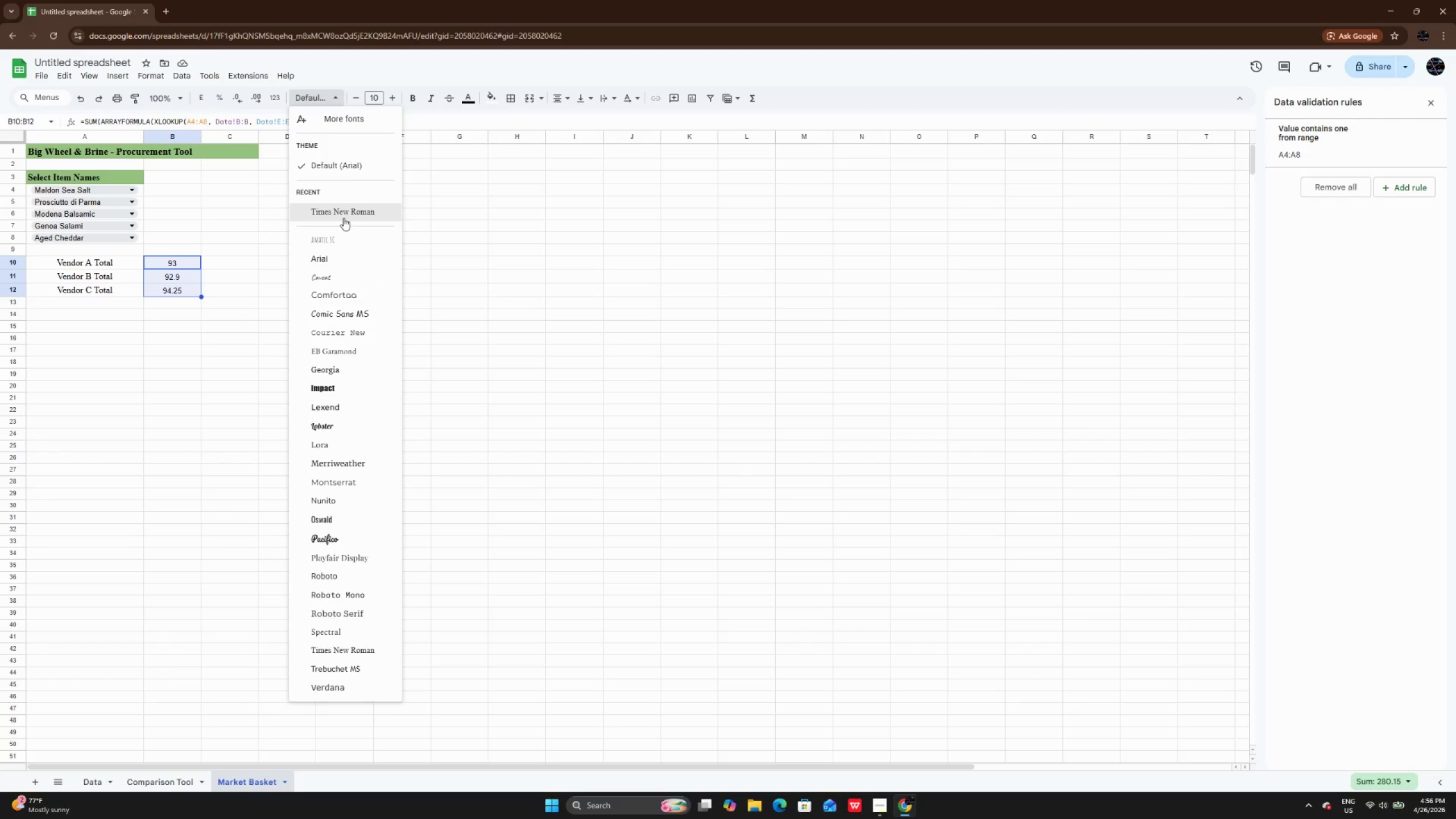 
left_click([344, 218])
 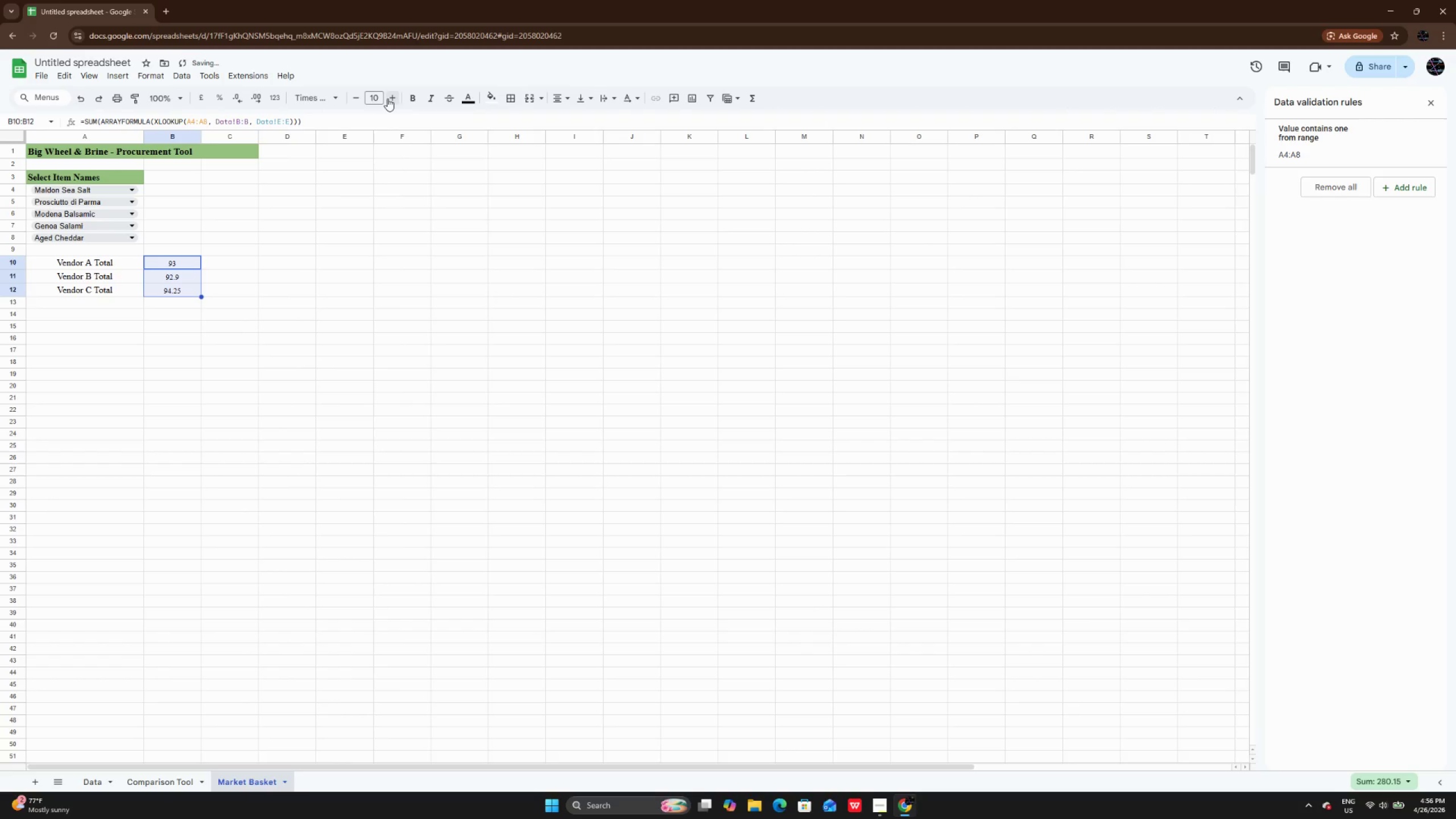 
double_click([387, 98])
 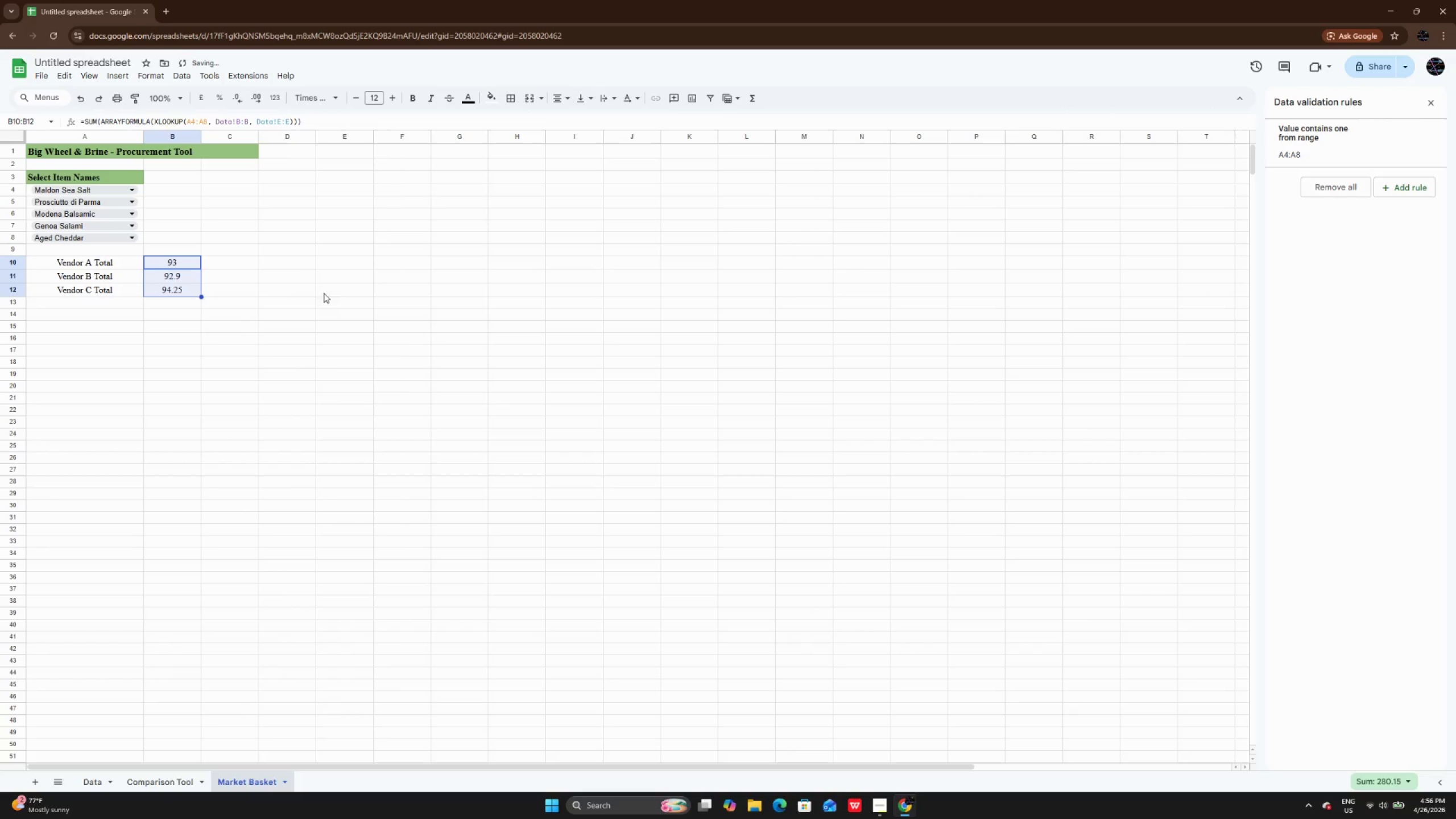 
left_click([322, 301])
 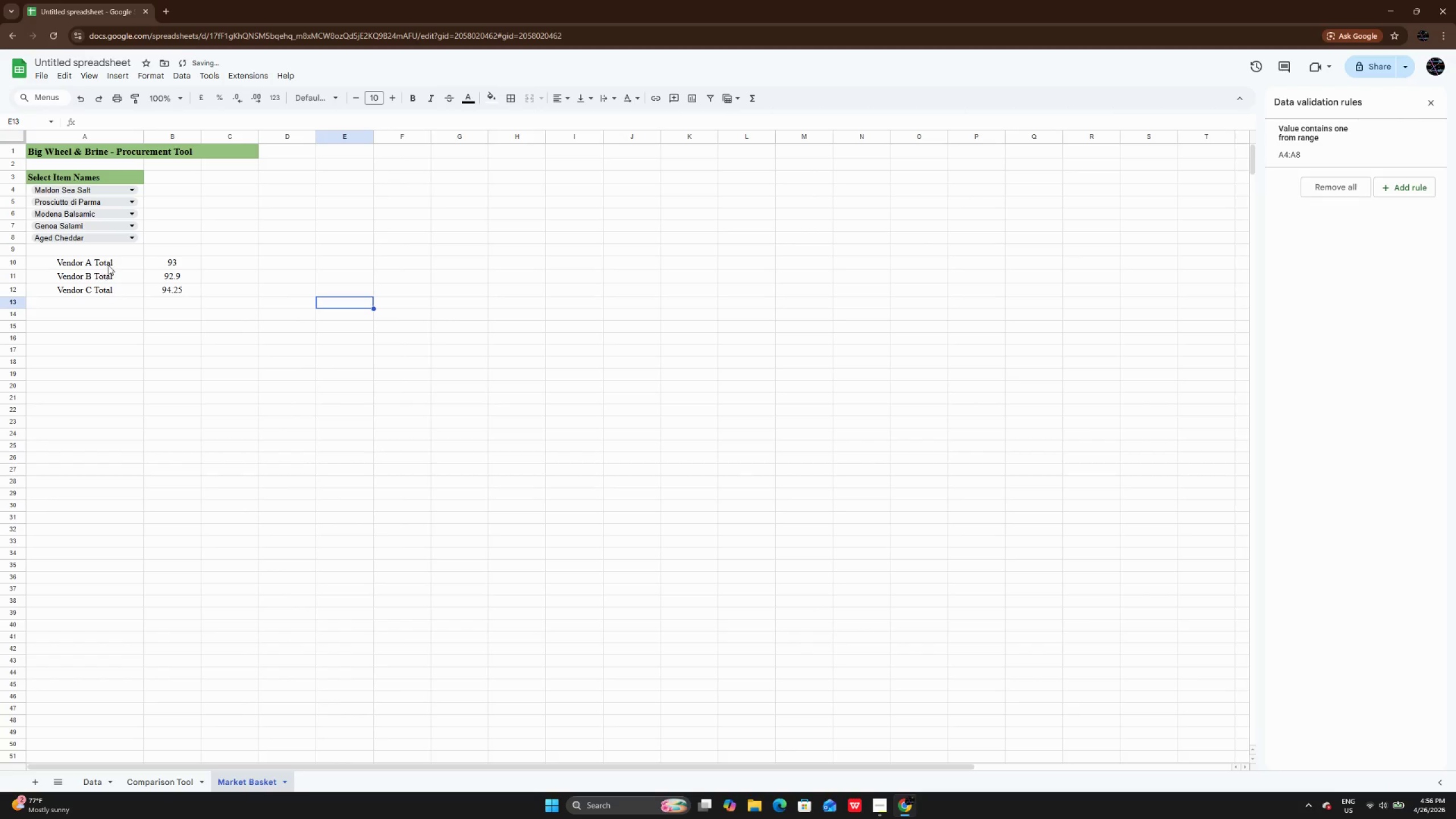 
left_click_drag(start_coordinate=[111, 259], to_coordinate=[125, 291])
 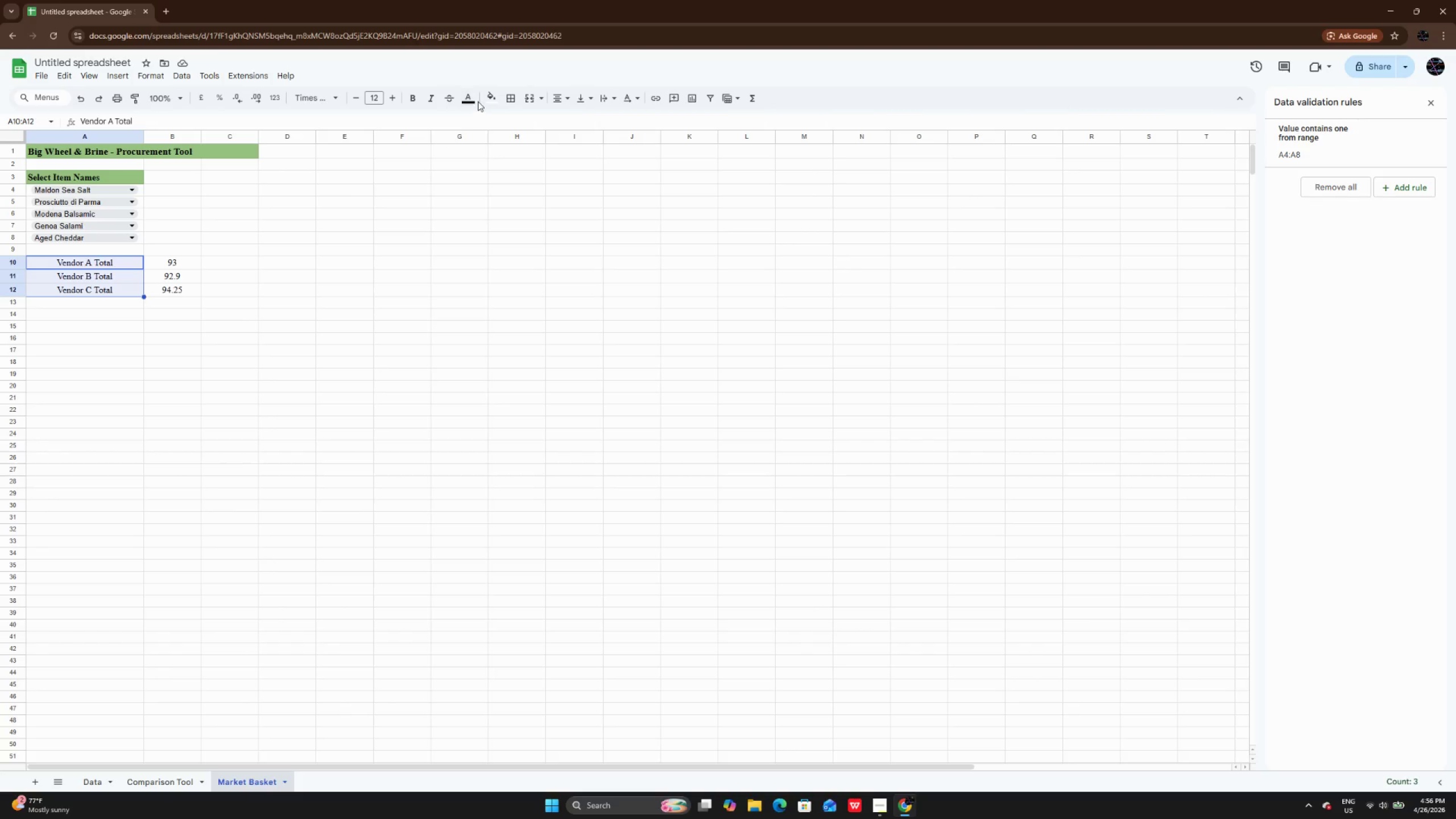 
left_click([487, 93])
 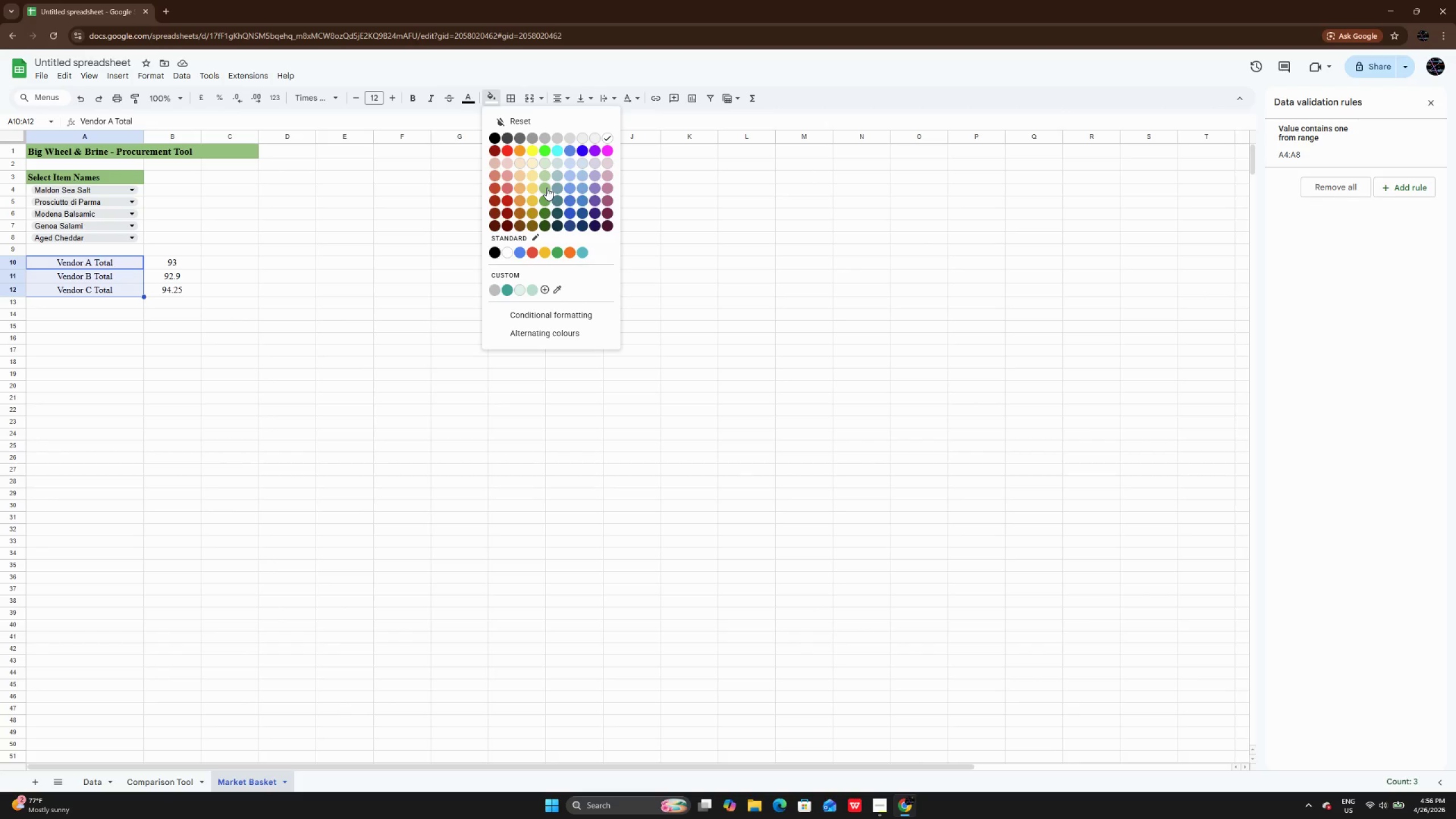 
left_click([547, 188])
 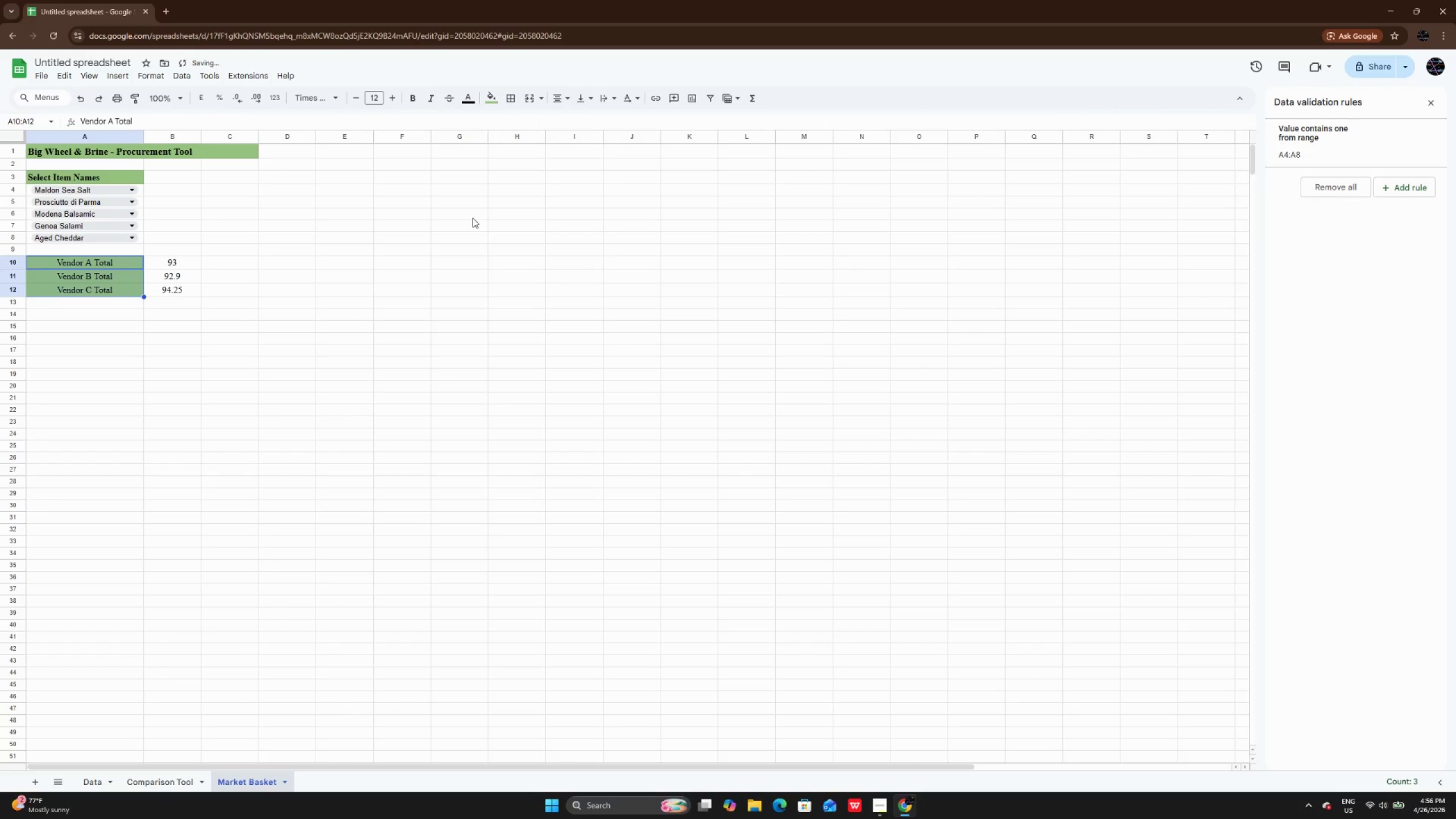 
left_click([473, 218])
 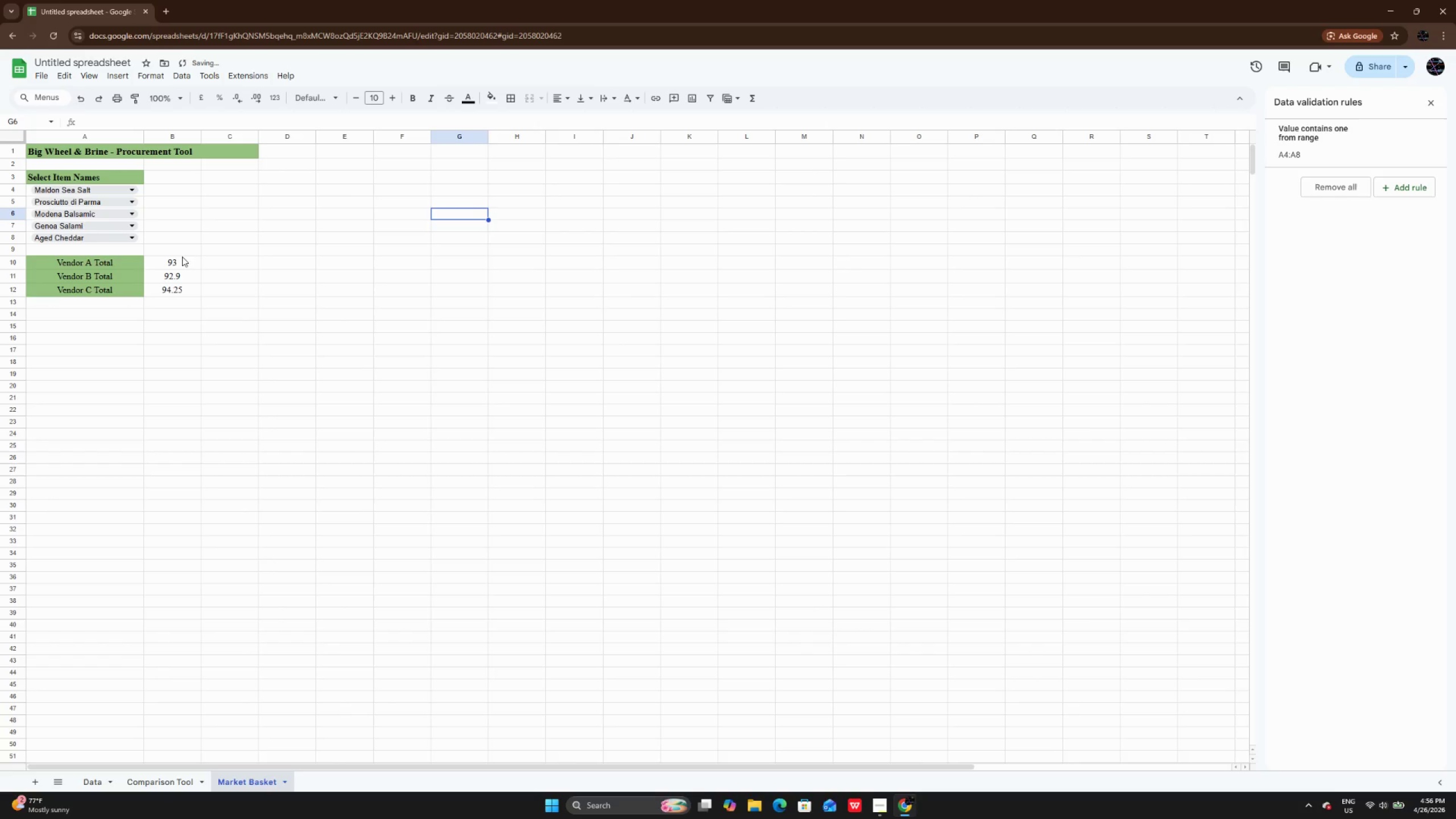 
left_click_drag(start_coordinate=[182, 257], to_coordinate=[188, 288])
 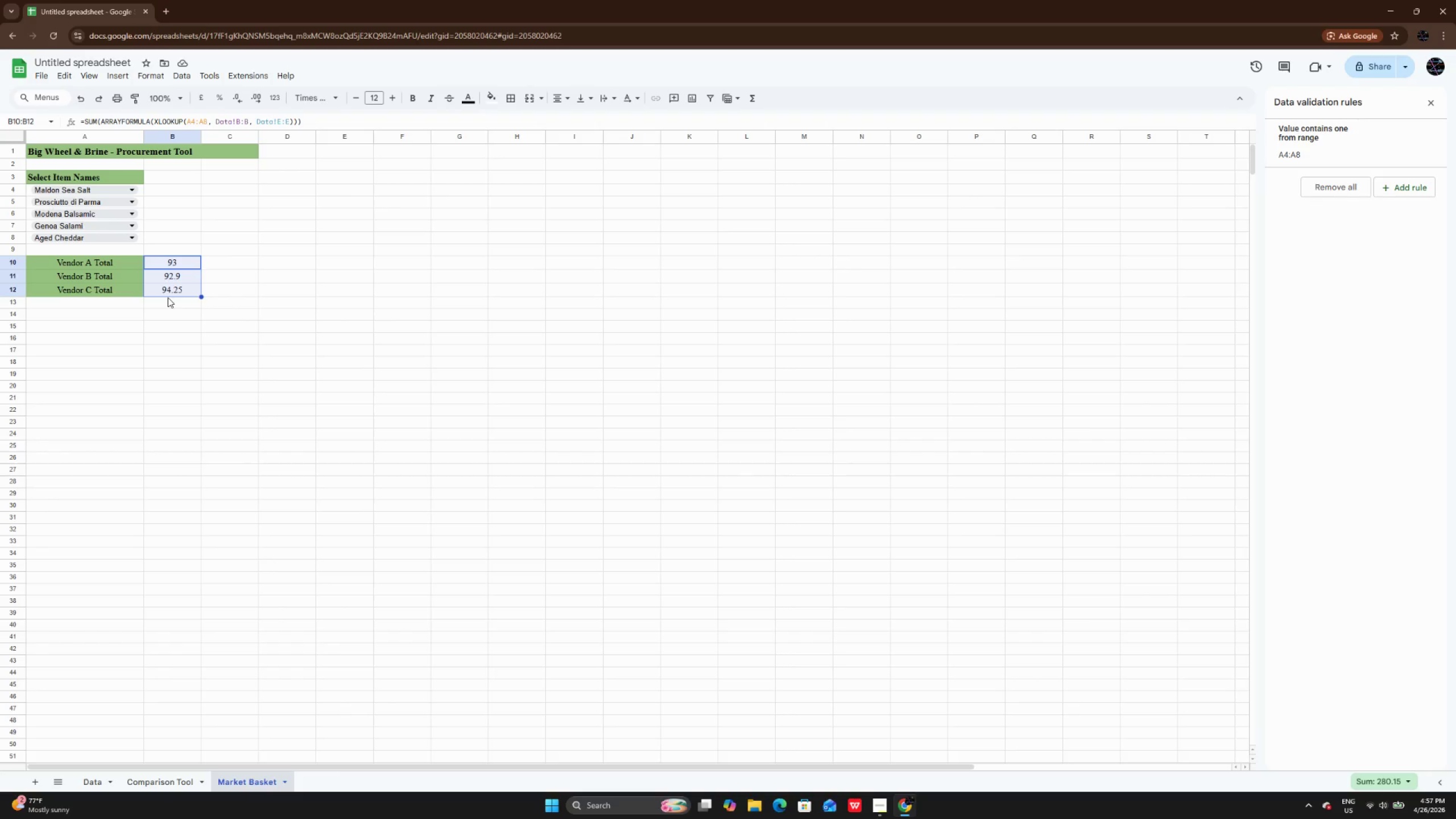 
wait(12.33)
 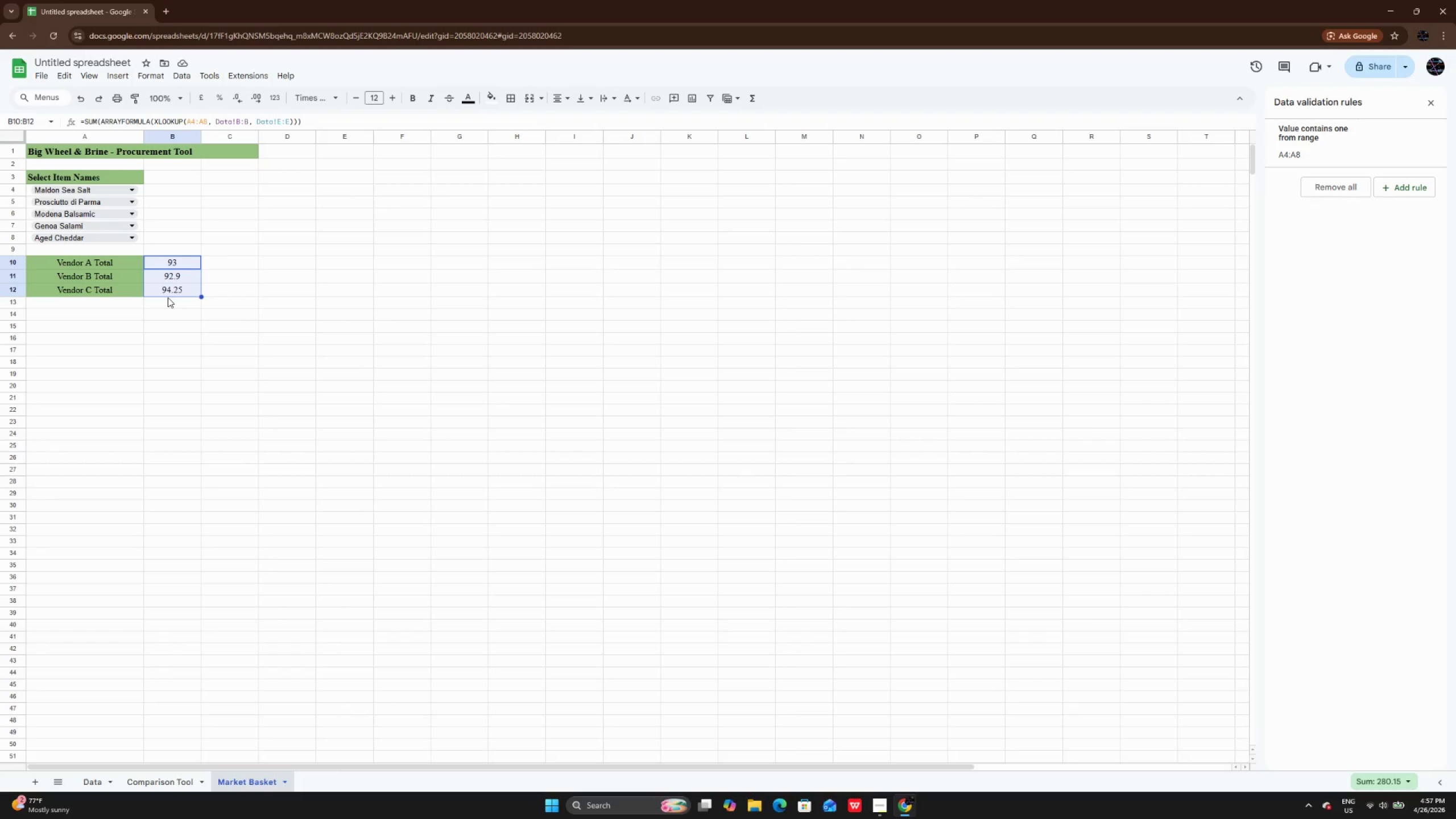 
left_click([1413, 191])
 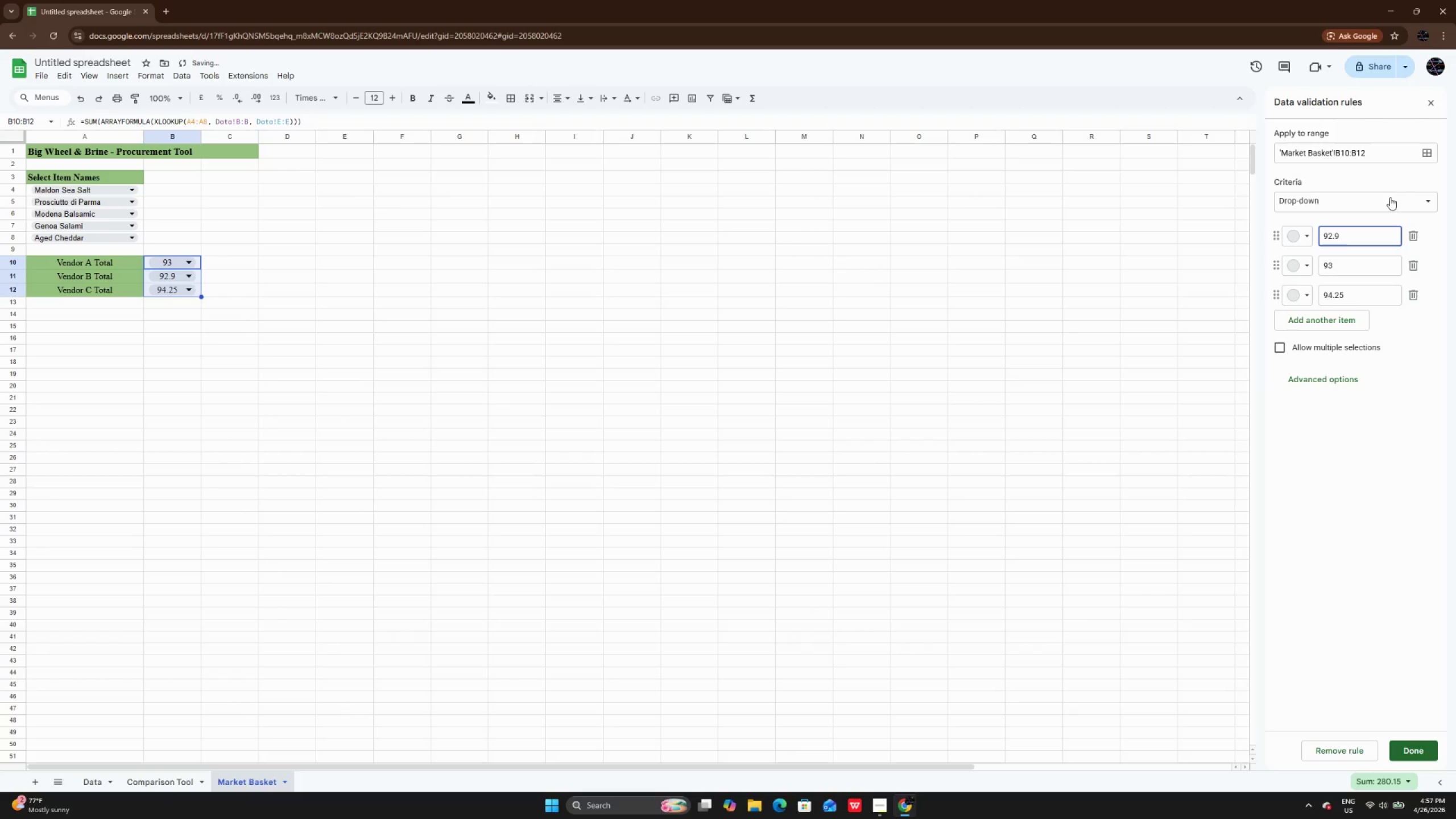 
left_click([1382, 200])
 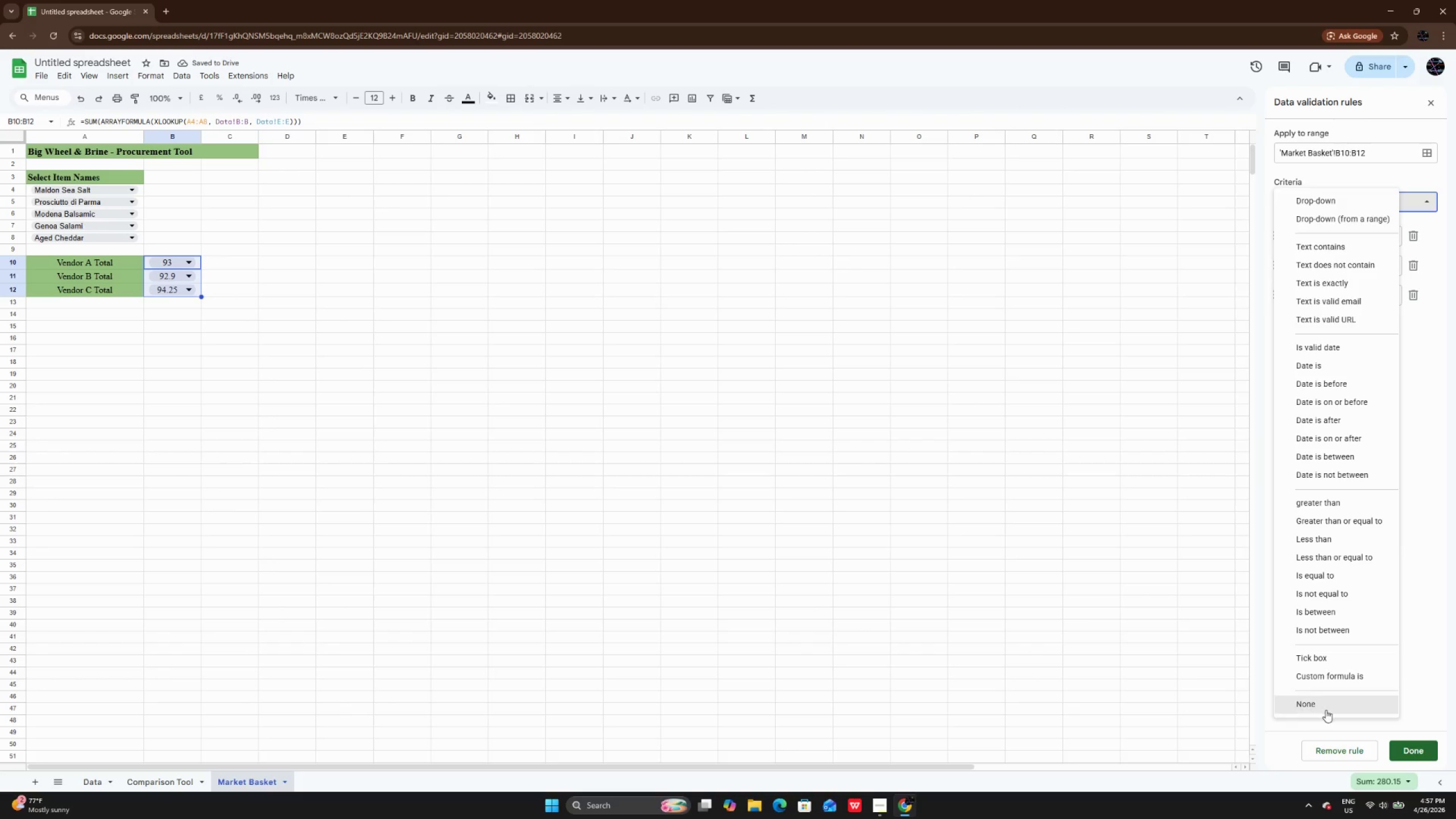 
left_click([1325, 684])
 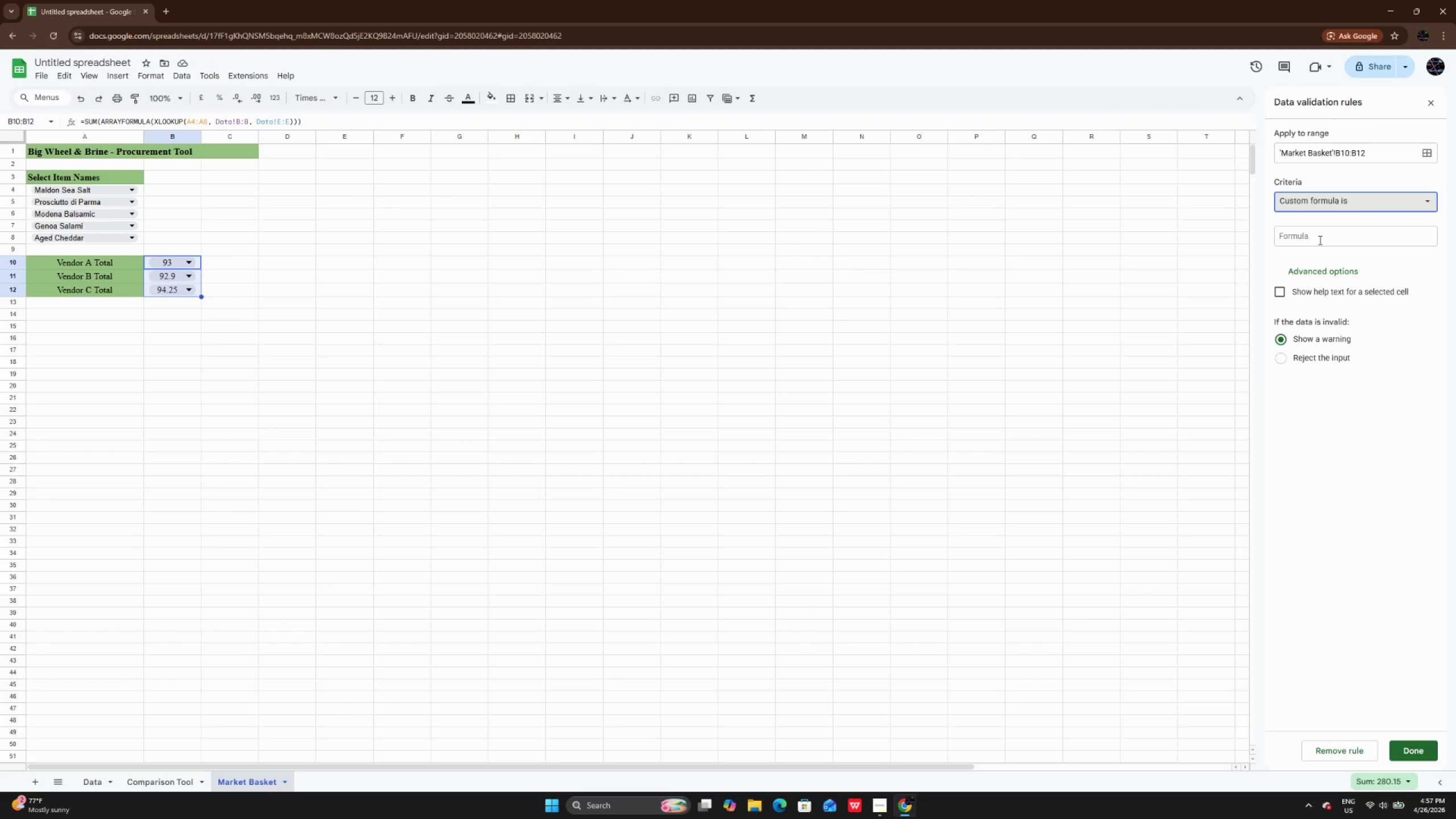 
left_click([1319, 240])
 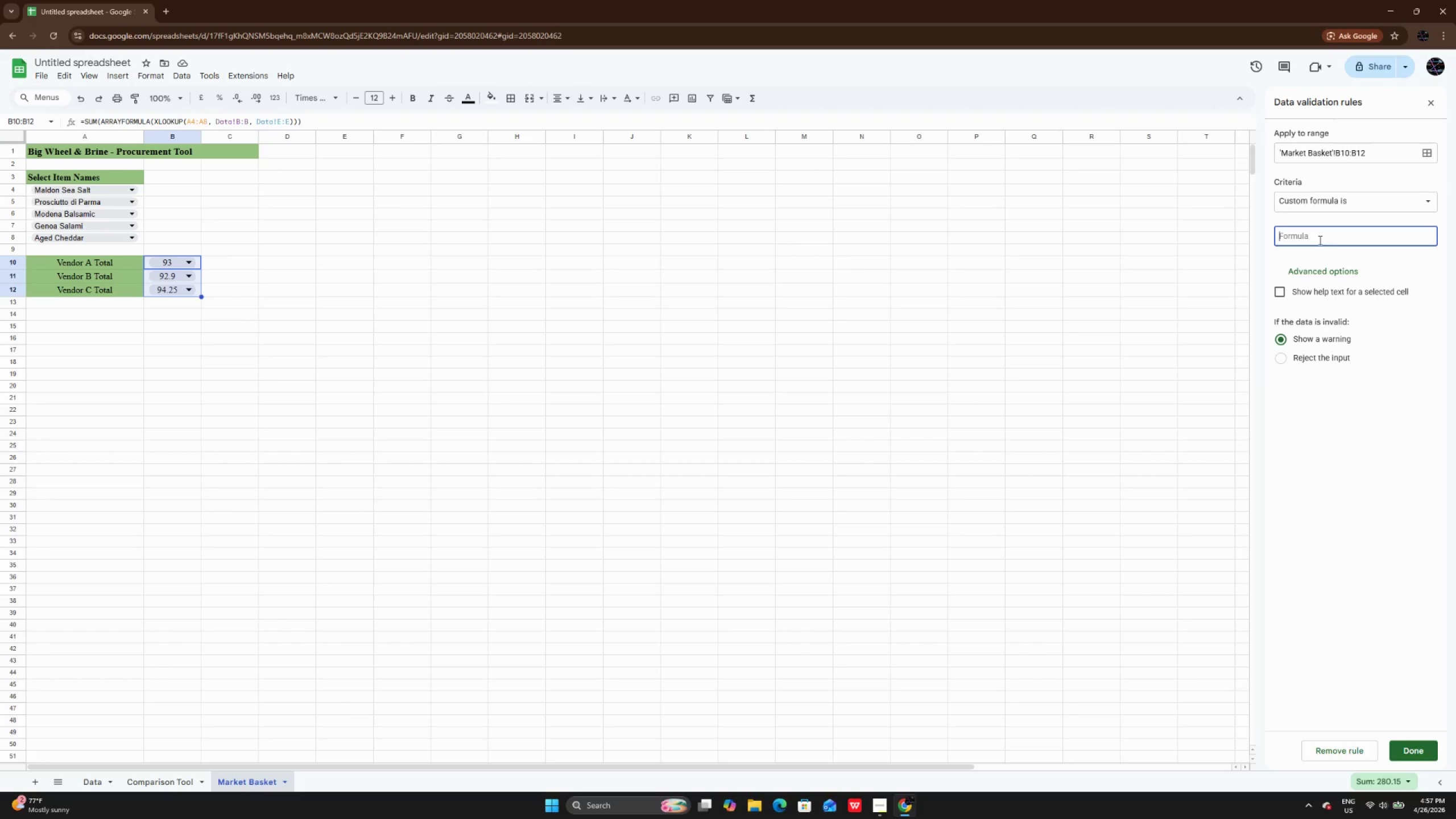 
type(=B10)
 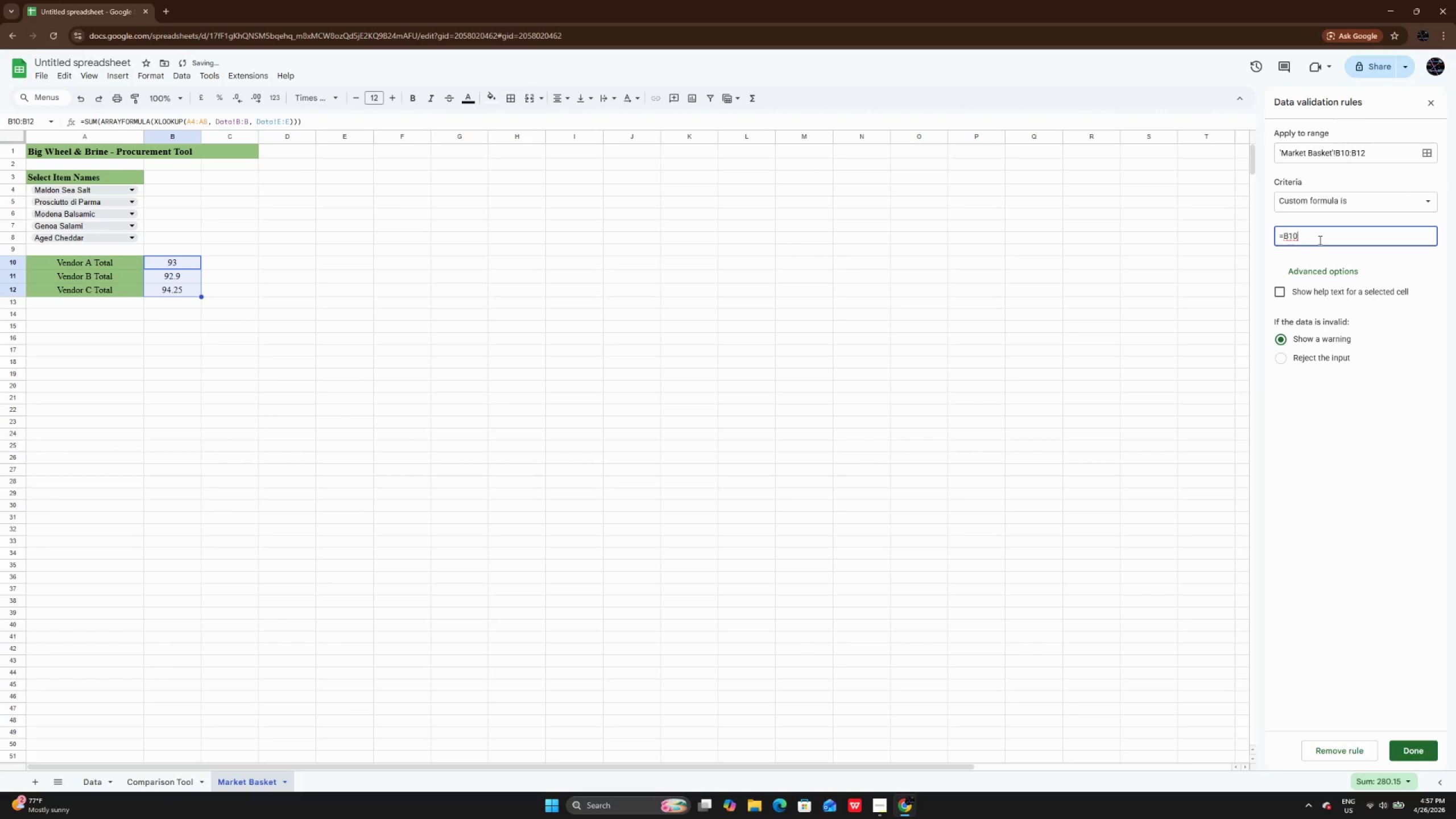 
type(=MIN)
 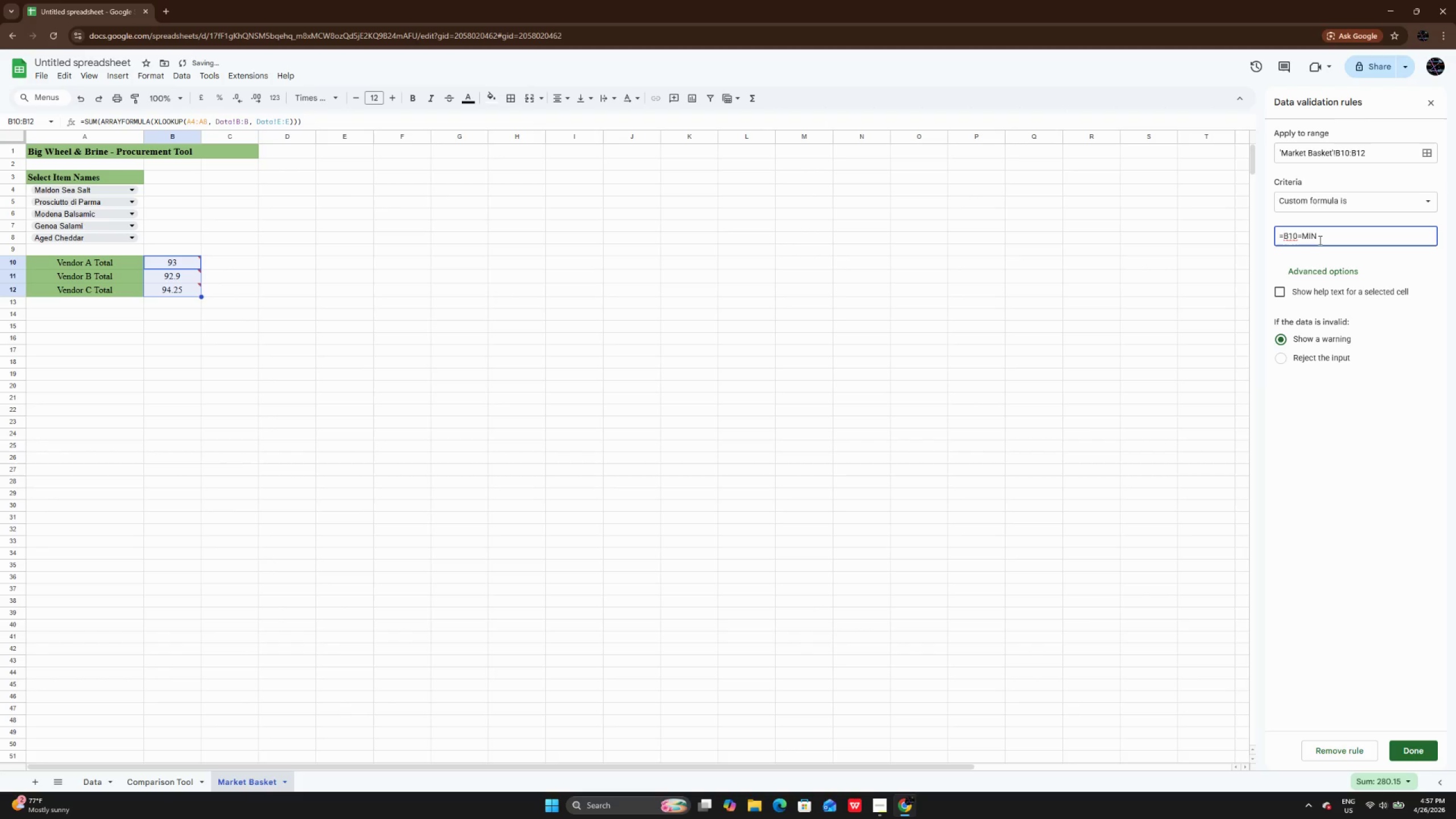 
type(())
 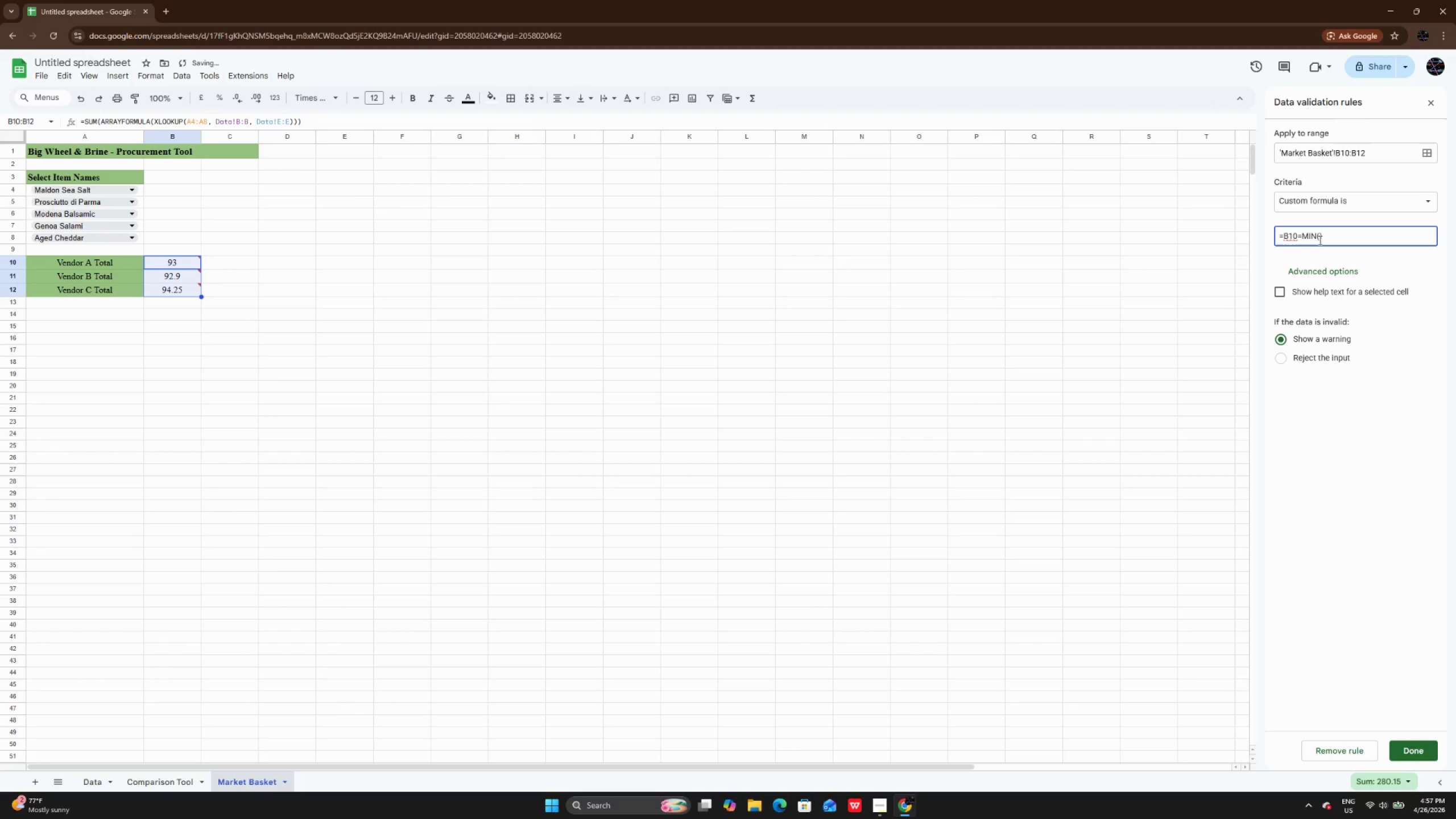 
key(ArrowLeft)
 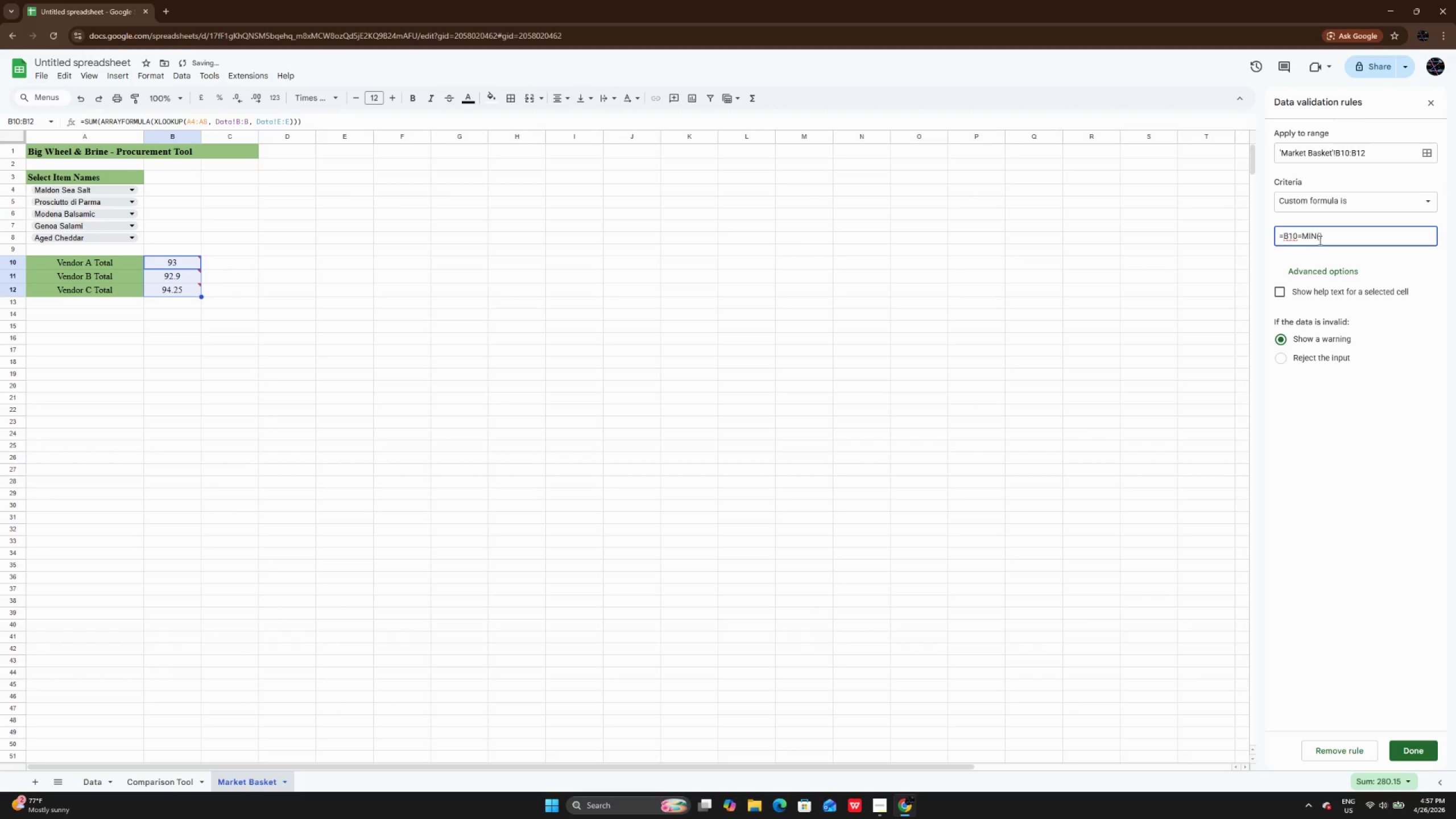 
type($B$)
 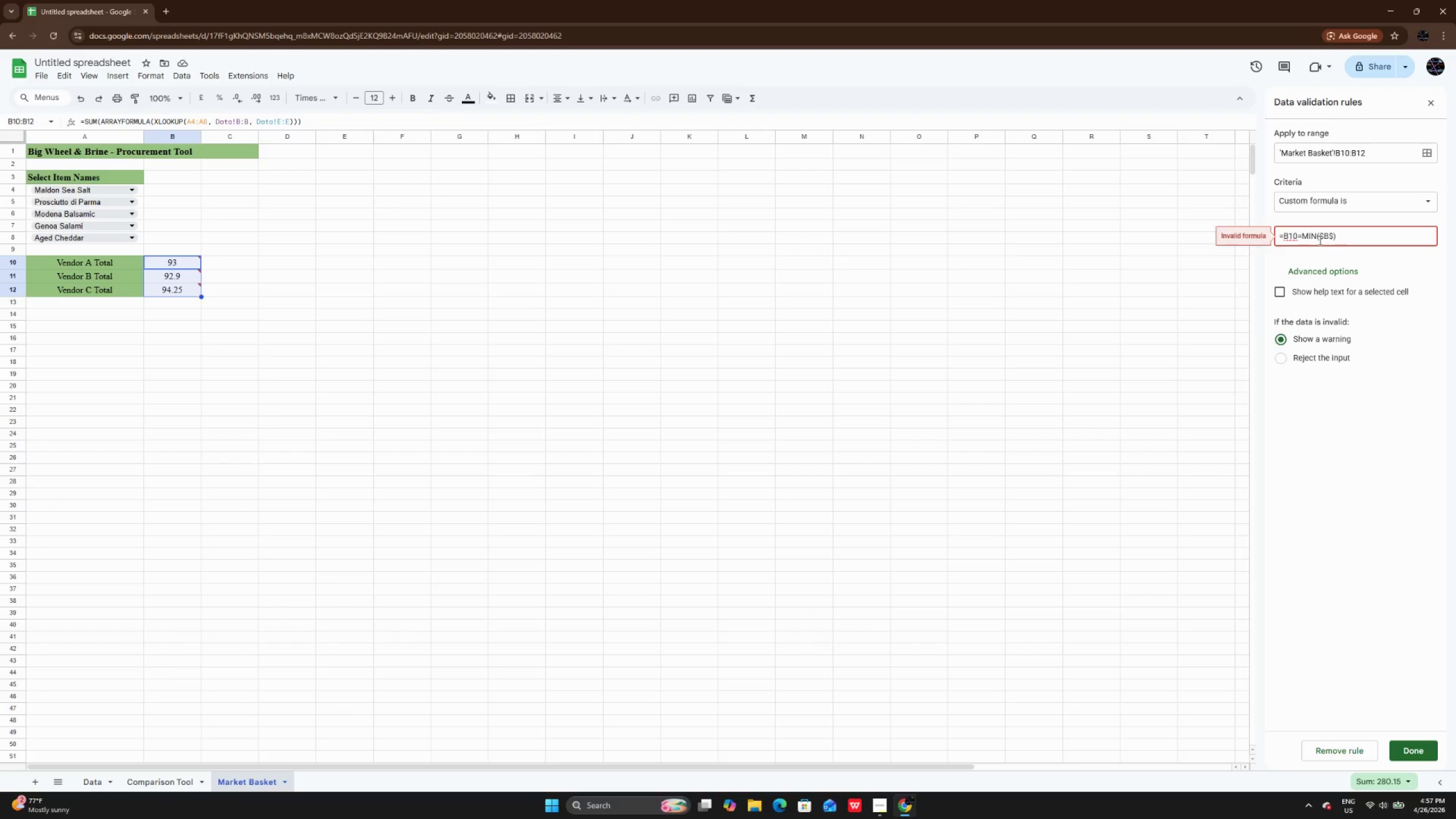 
type(10:)
 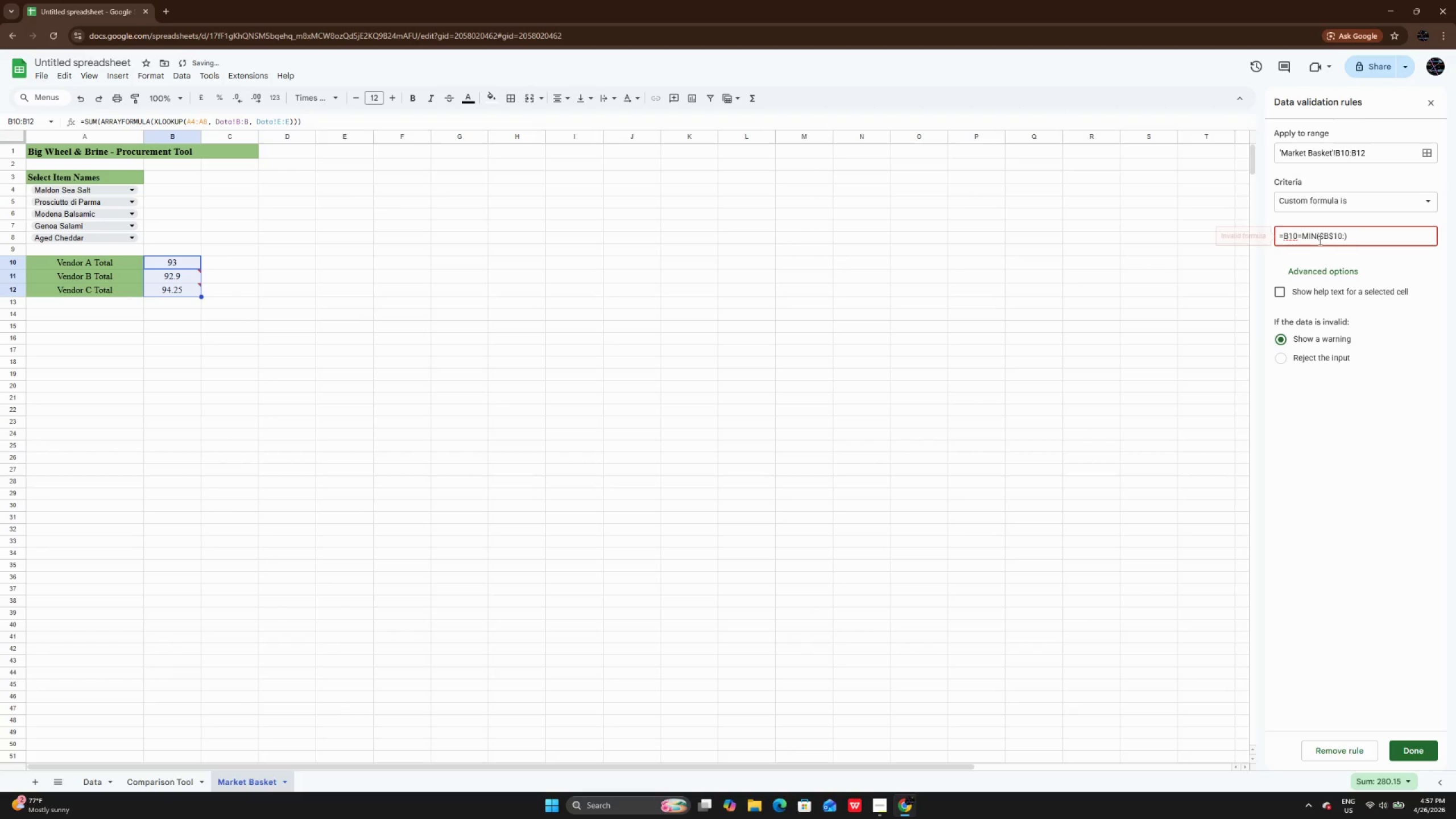 
key(Shift+4)
 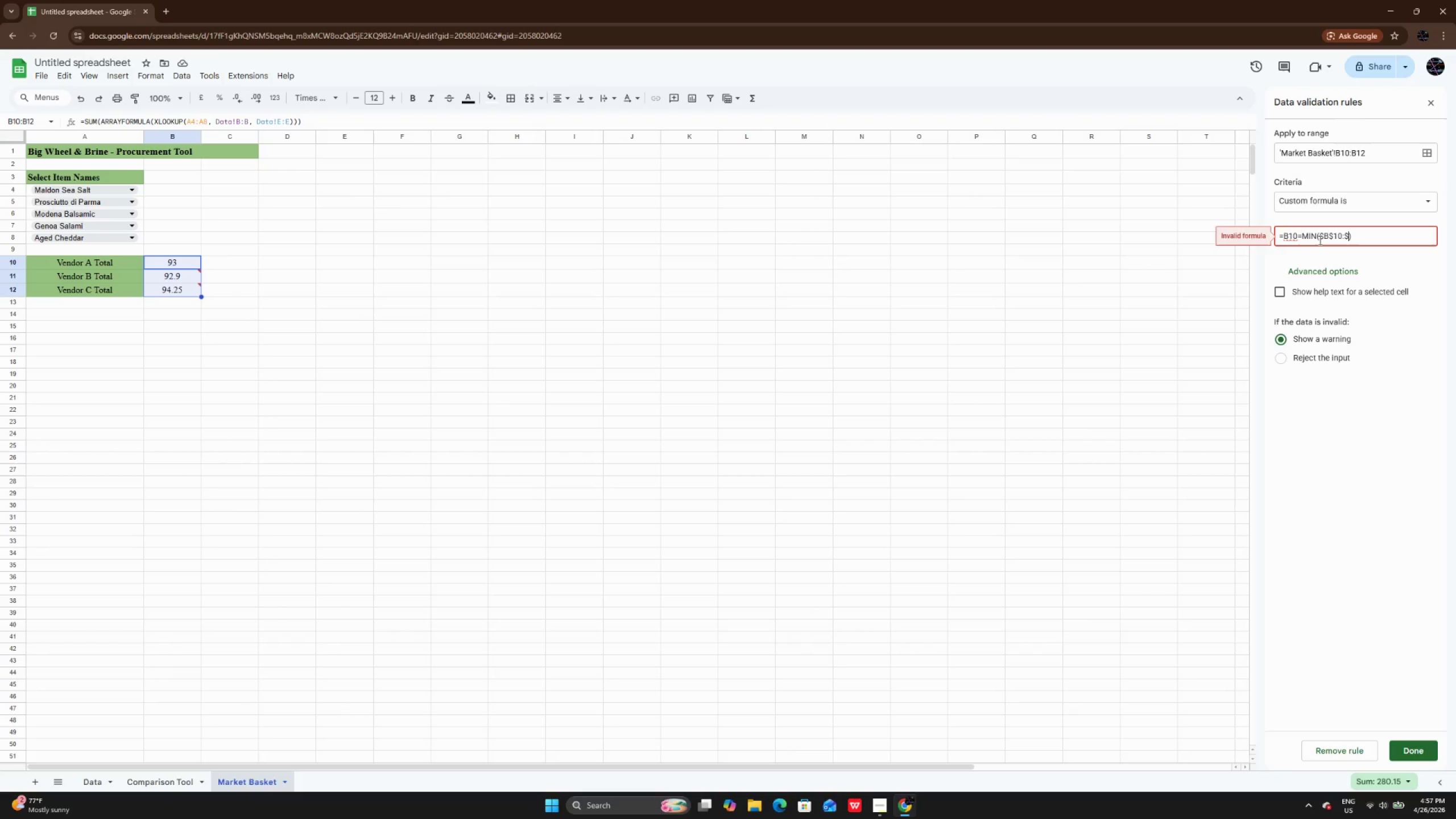 
type(B:)
key(Backspace)
type($2)
 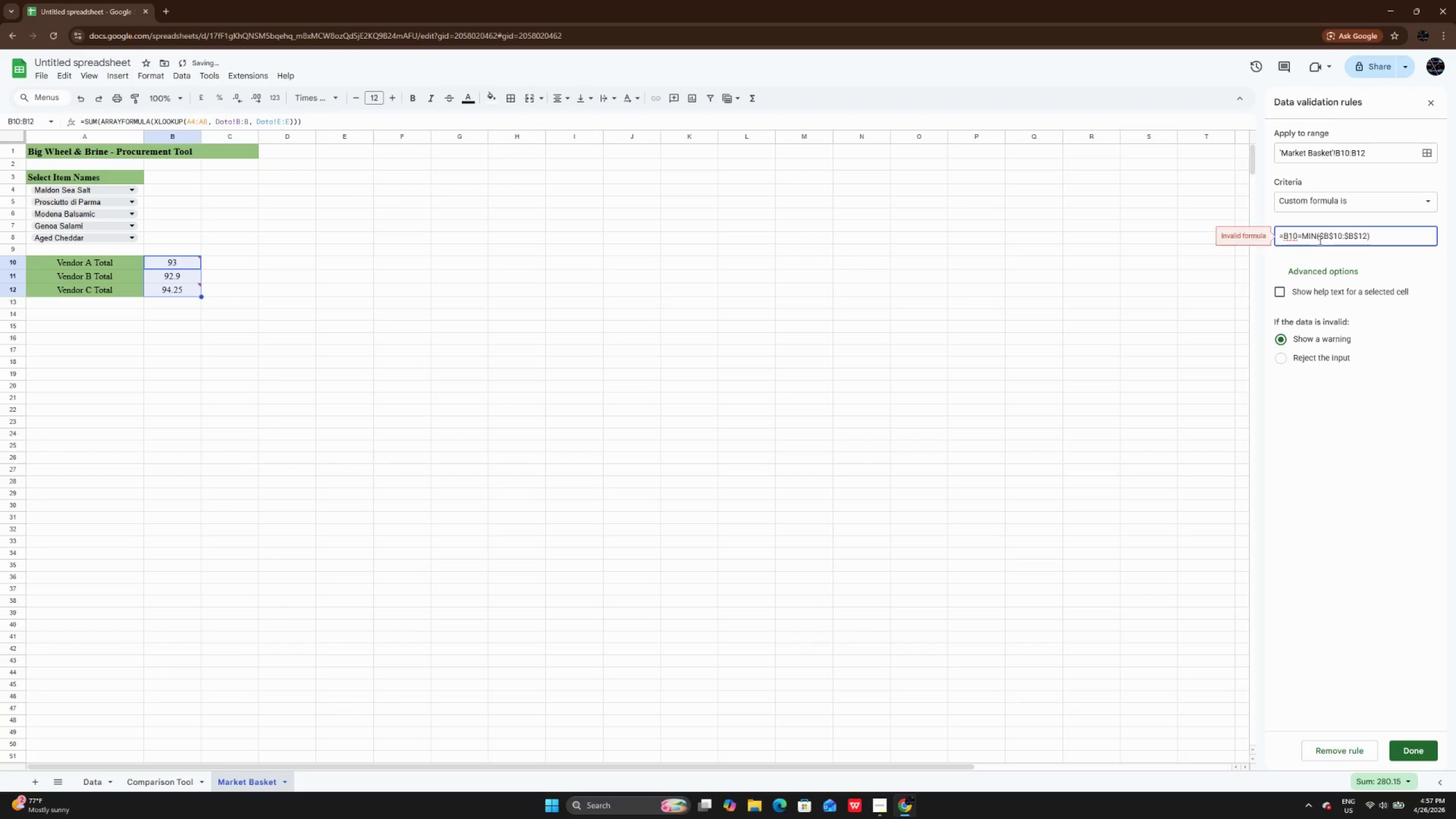 
 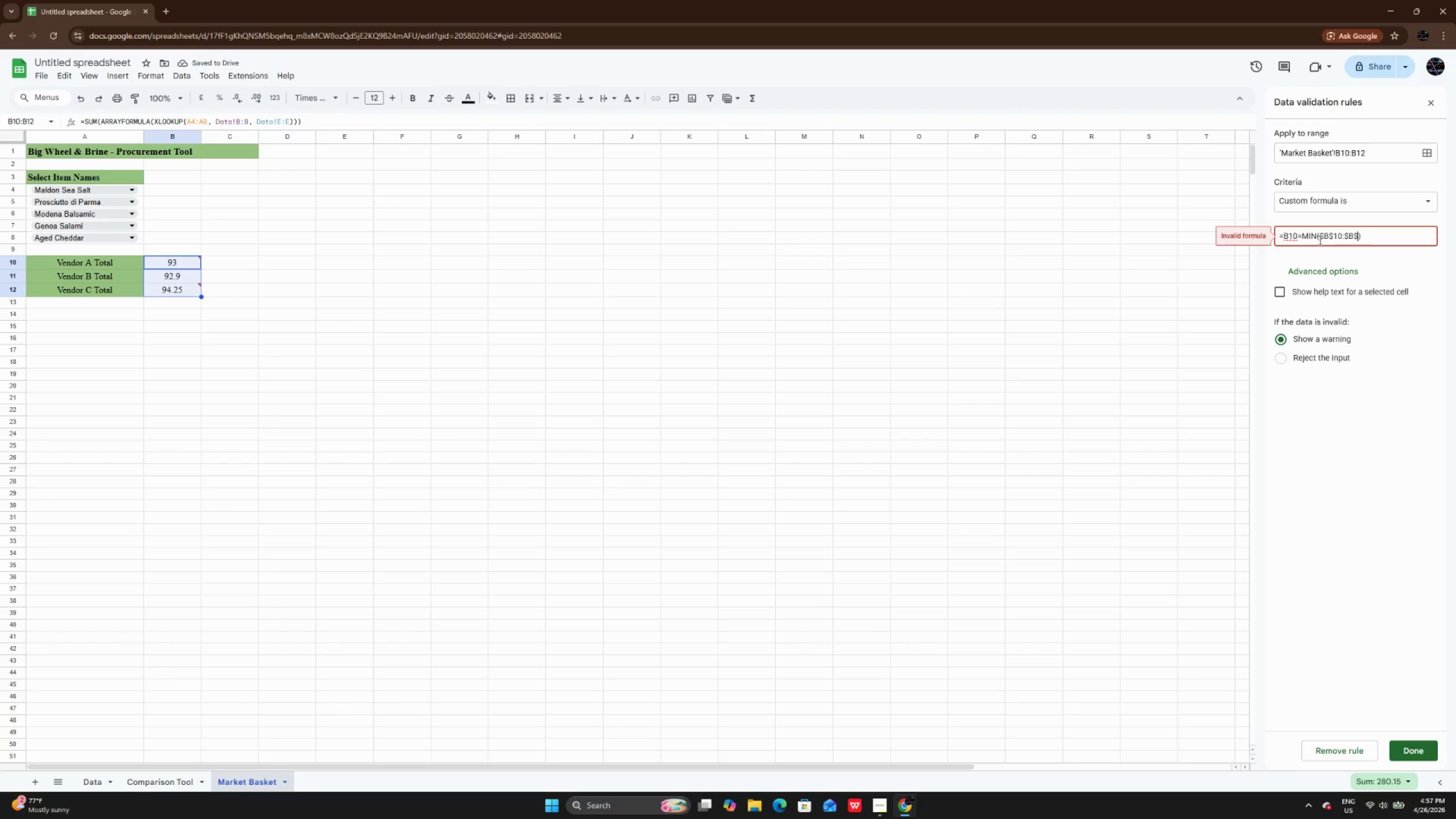 
hold_key(key=1, duration=0.36)
 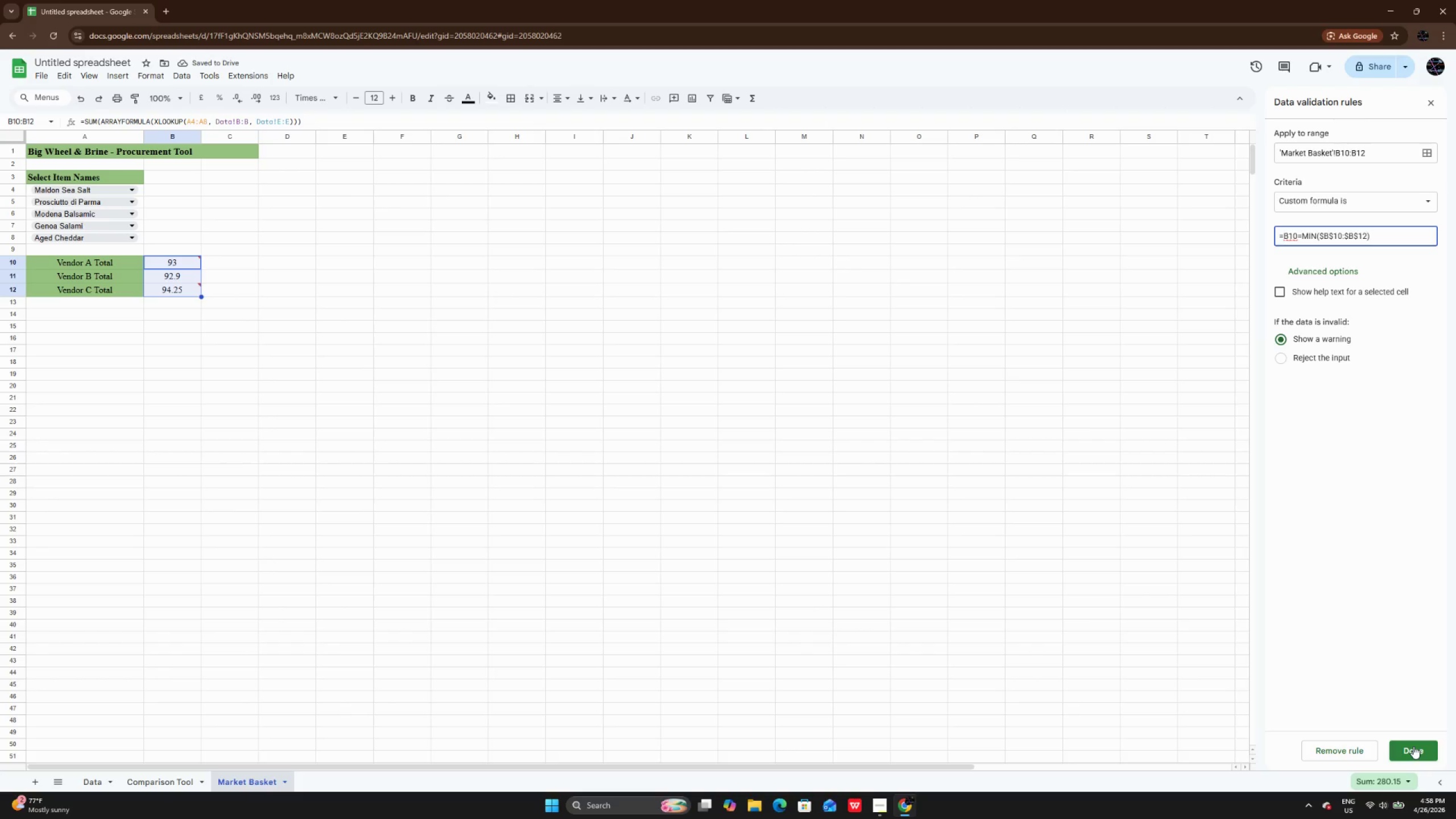 
wait(9.27)
 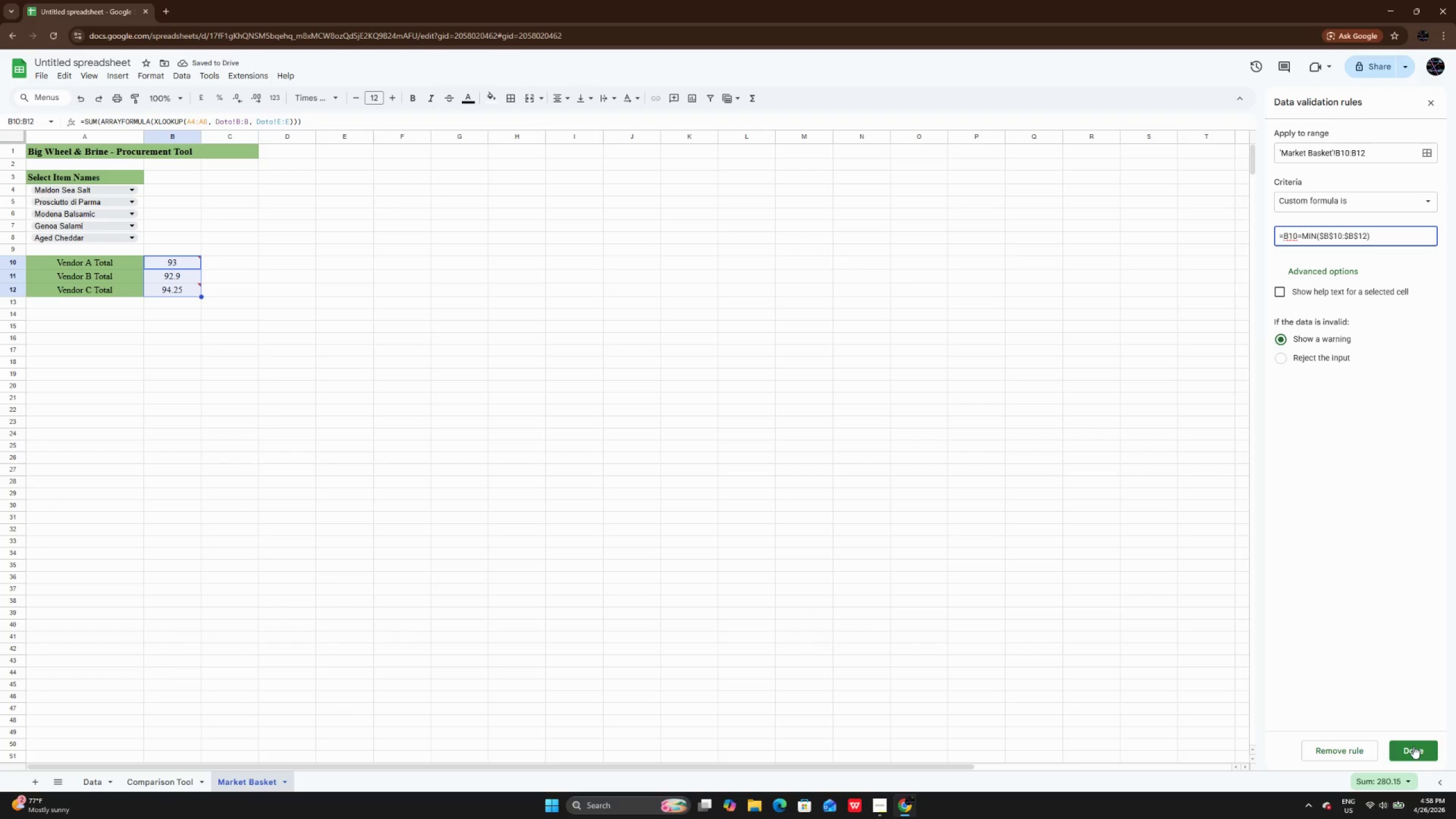 
left_click([1423, 101])
 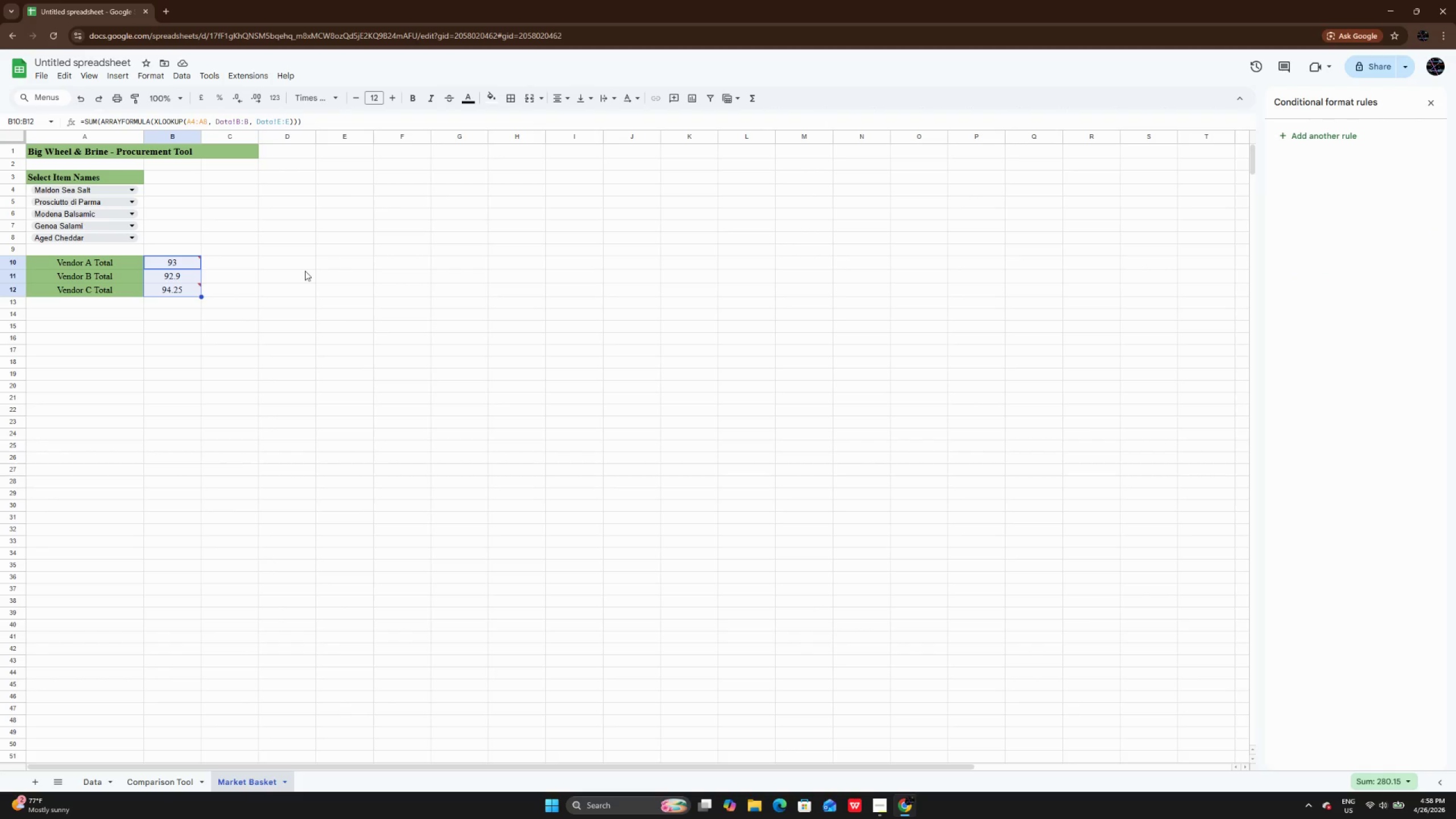 
left_click([265, 307])
 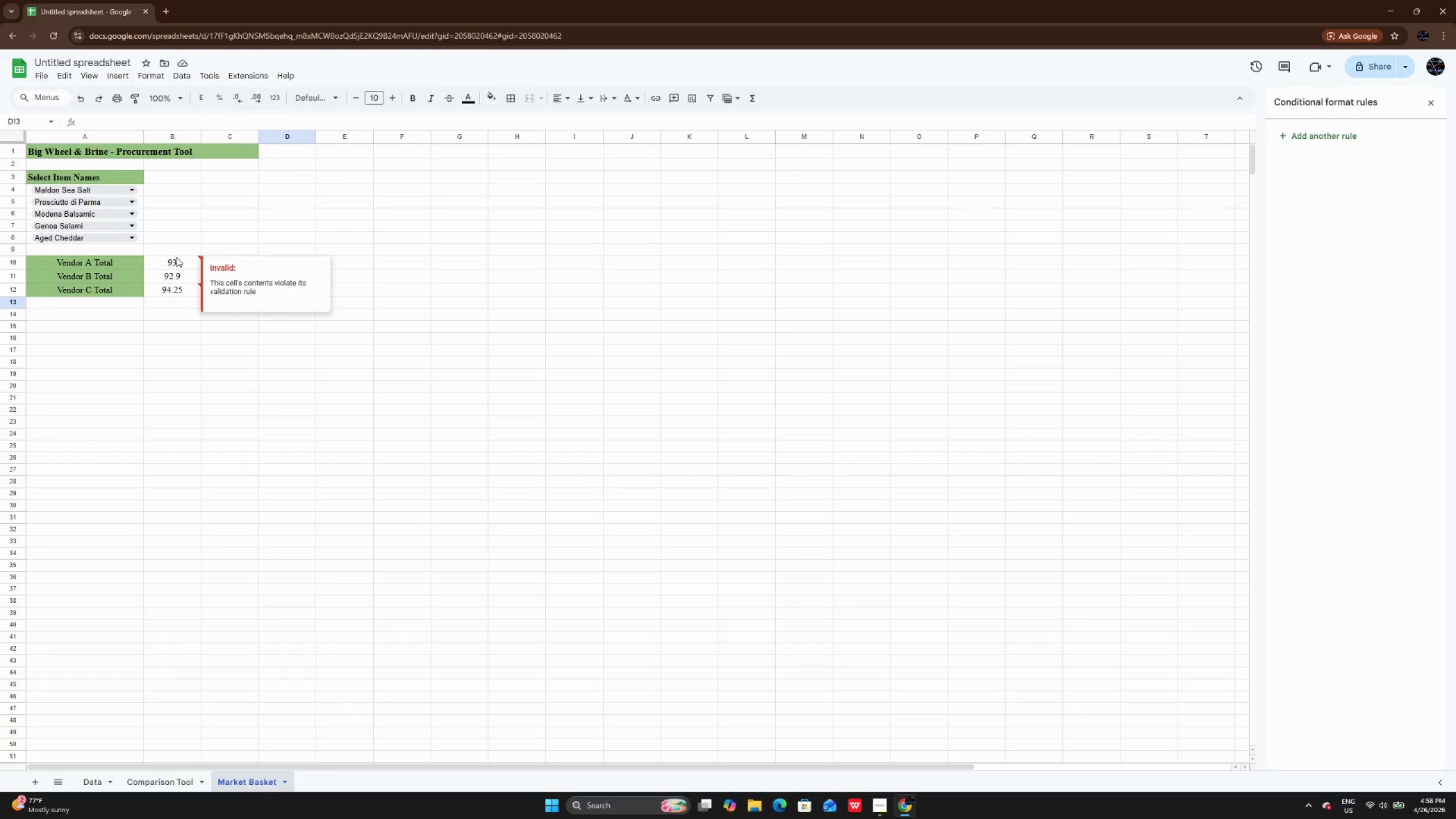 
left_click_drag(start_coordinate=[176, 257], to_coordinate=[180, 287])
 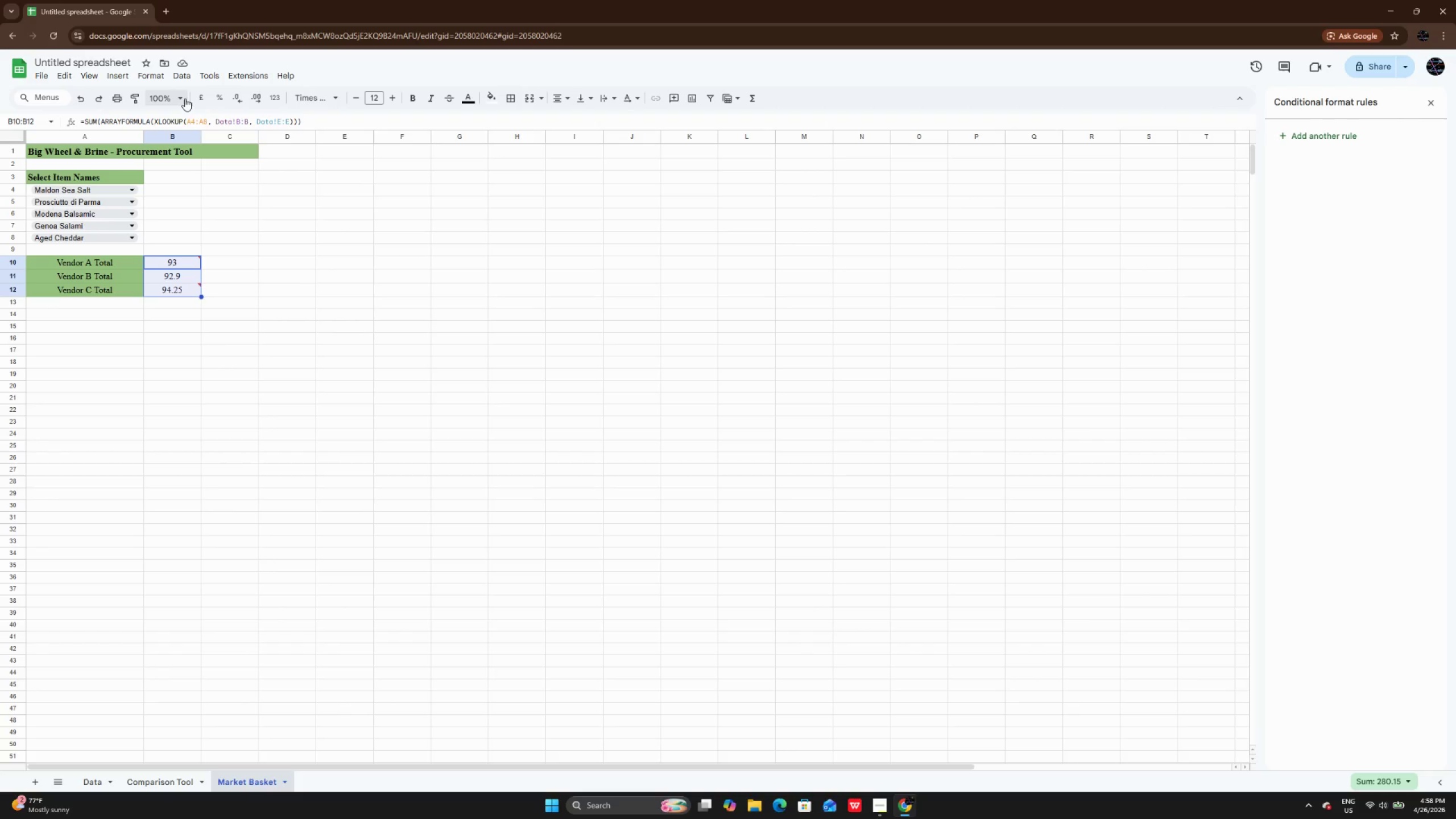 
left_click([183, 81])
 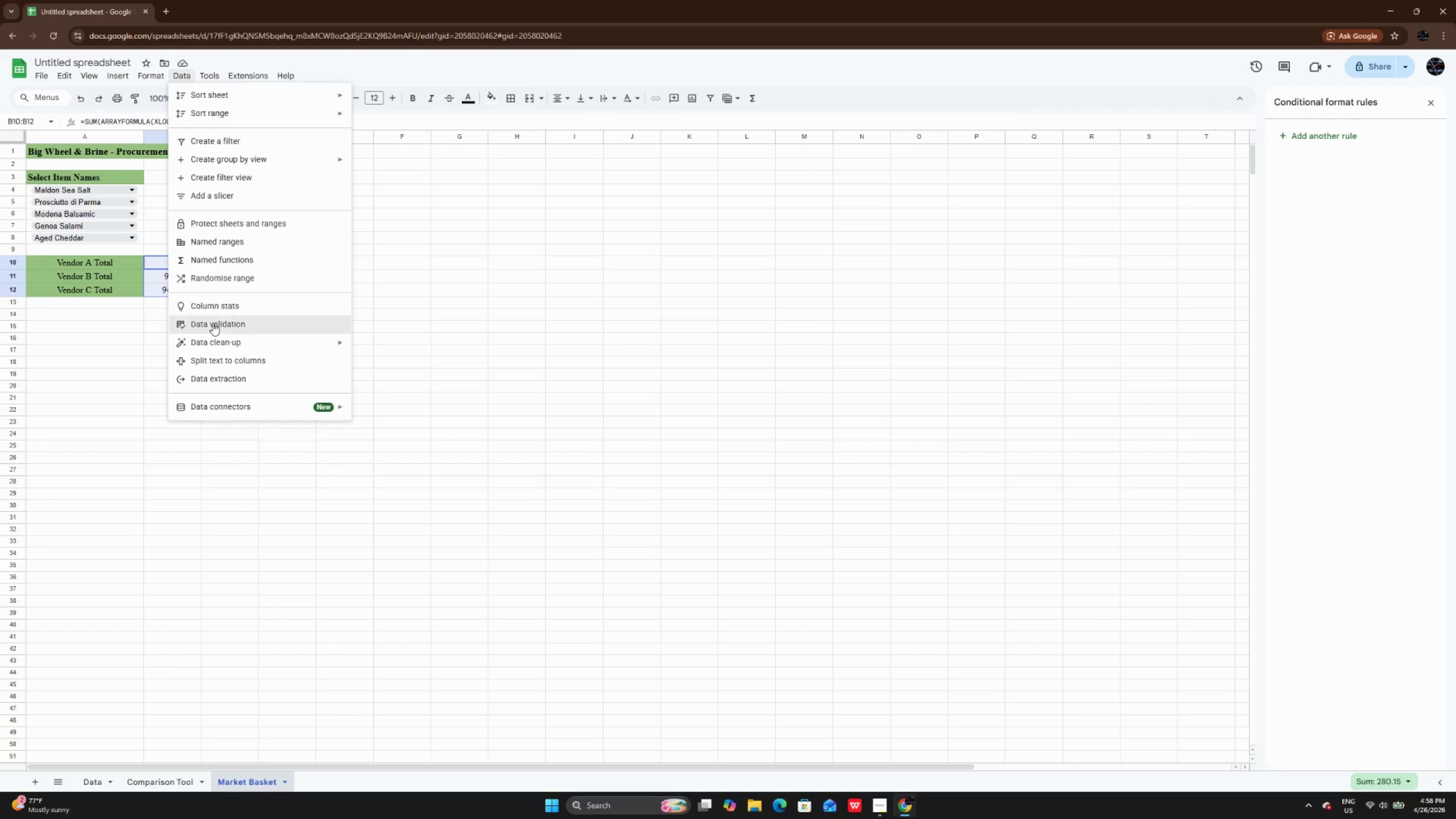 
left_click([214, 327])
 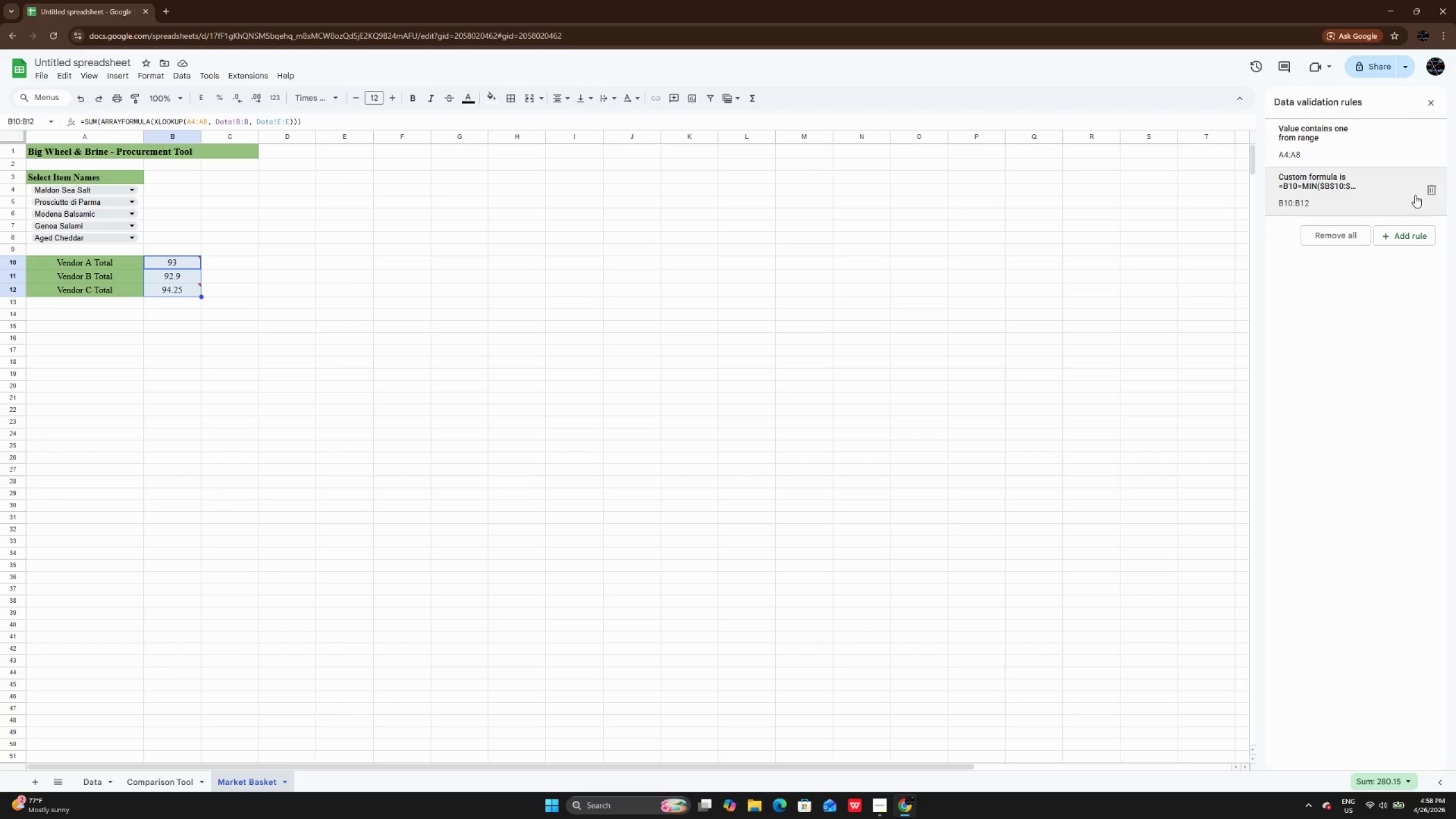 
left_click([1430, 191])
 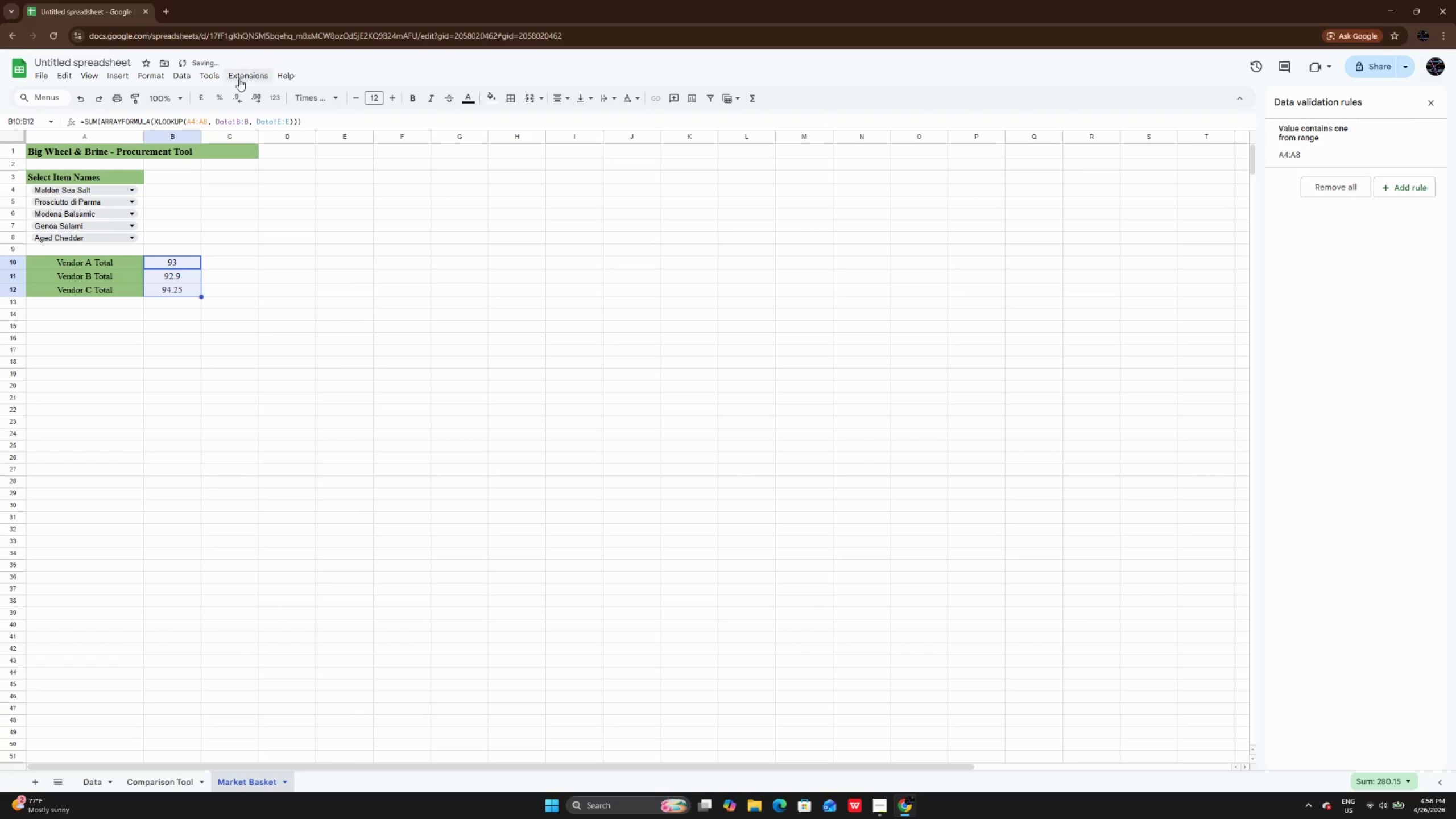 
left_click([147, 74])
 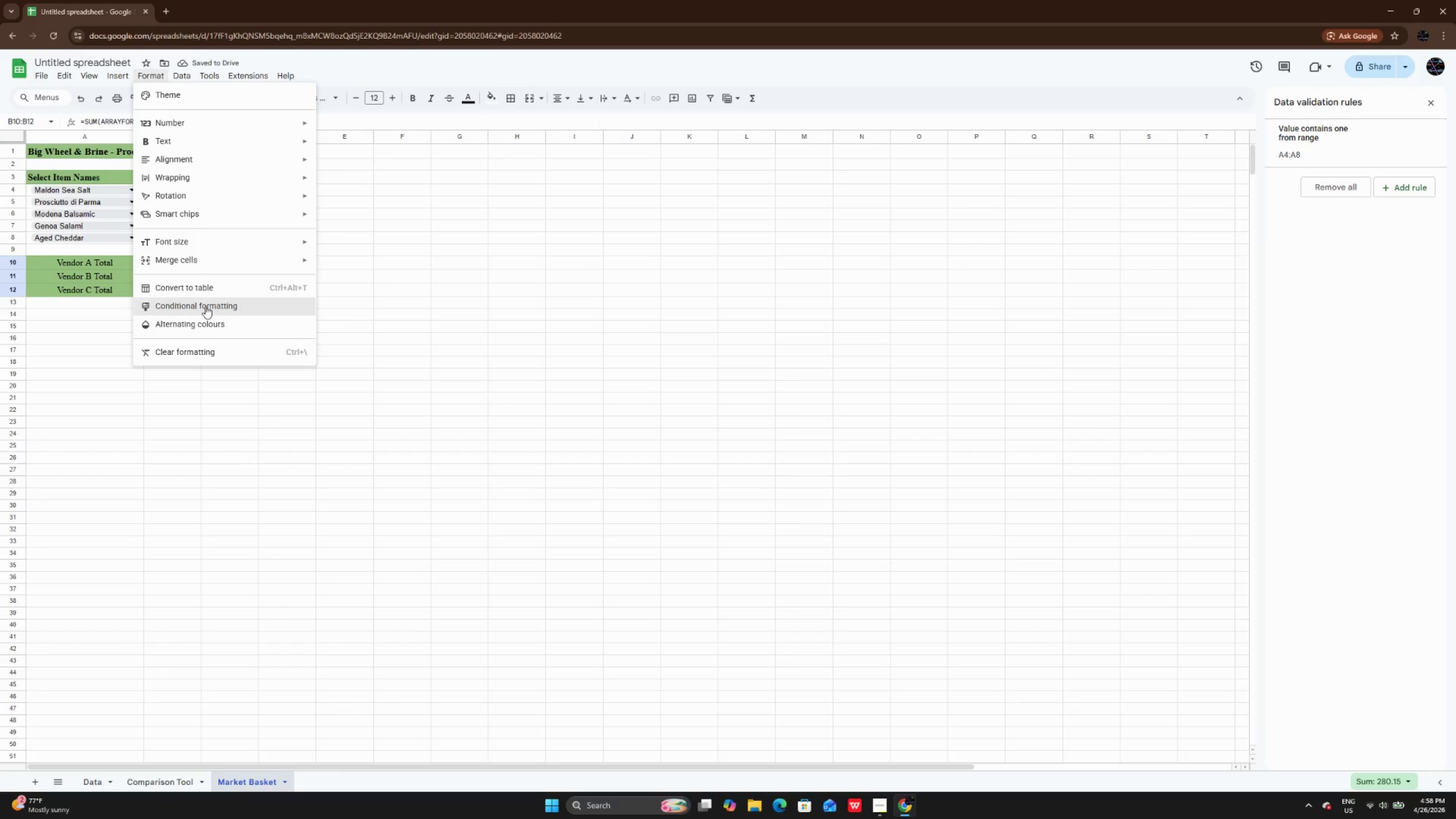 
left_click([206, 304])
 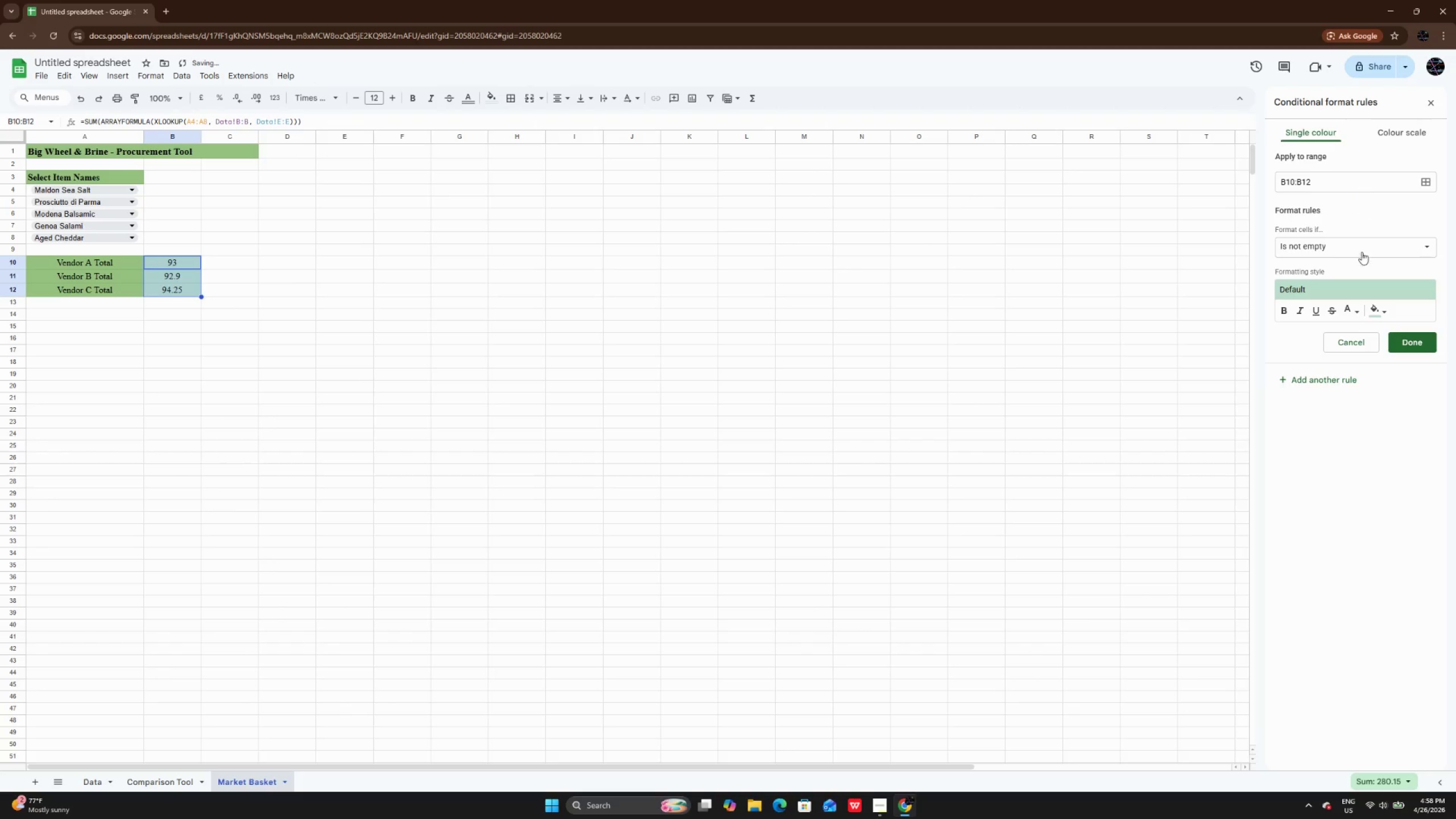 
left_click([1362, 249])
 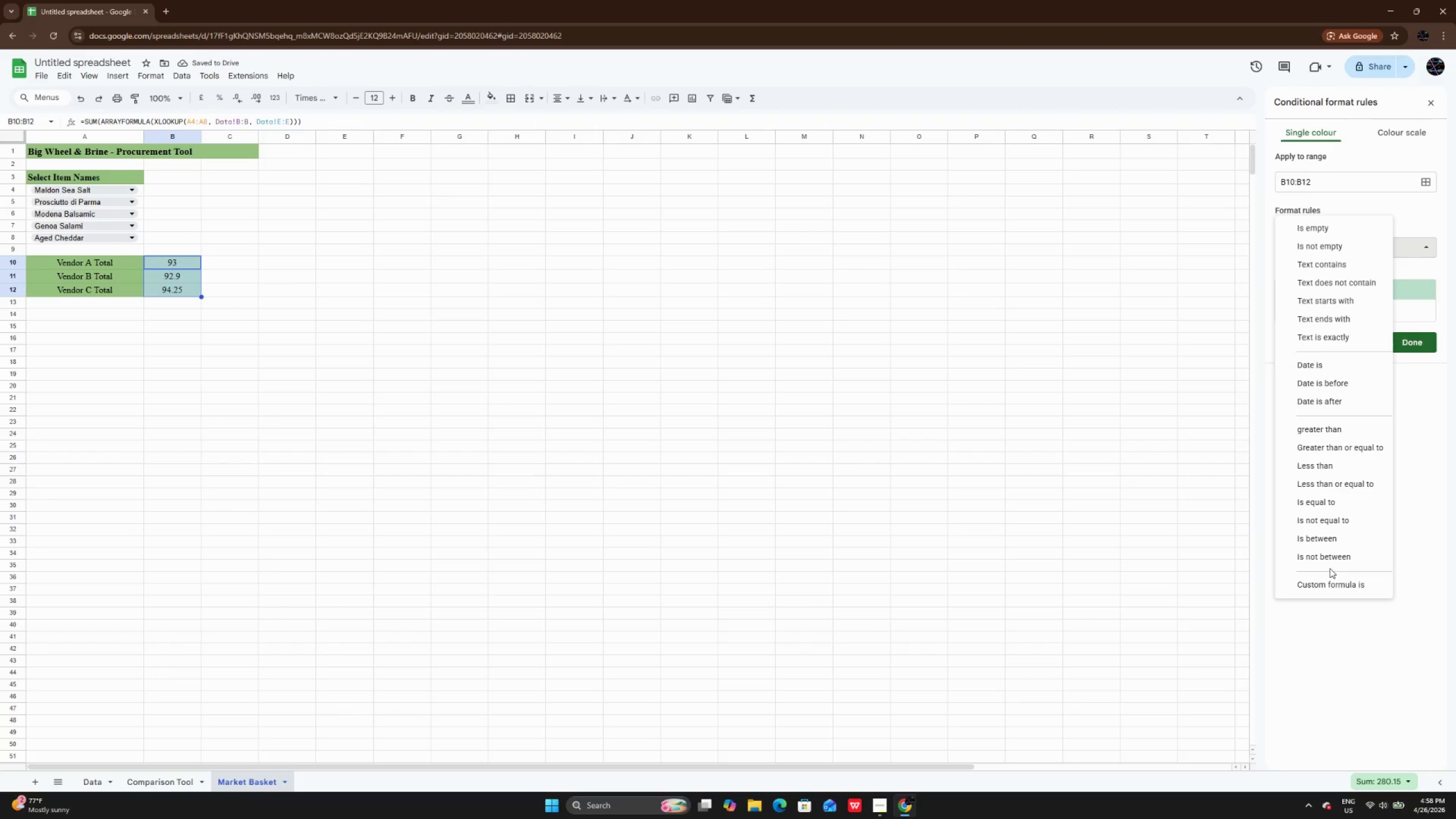 
left_click([1330, 580])
 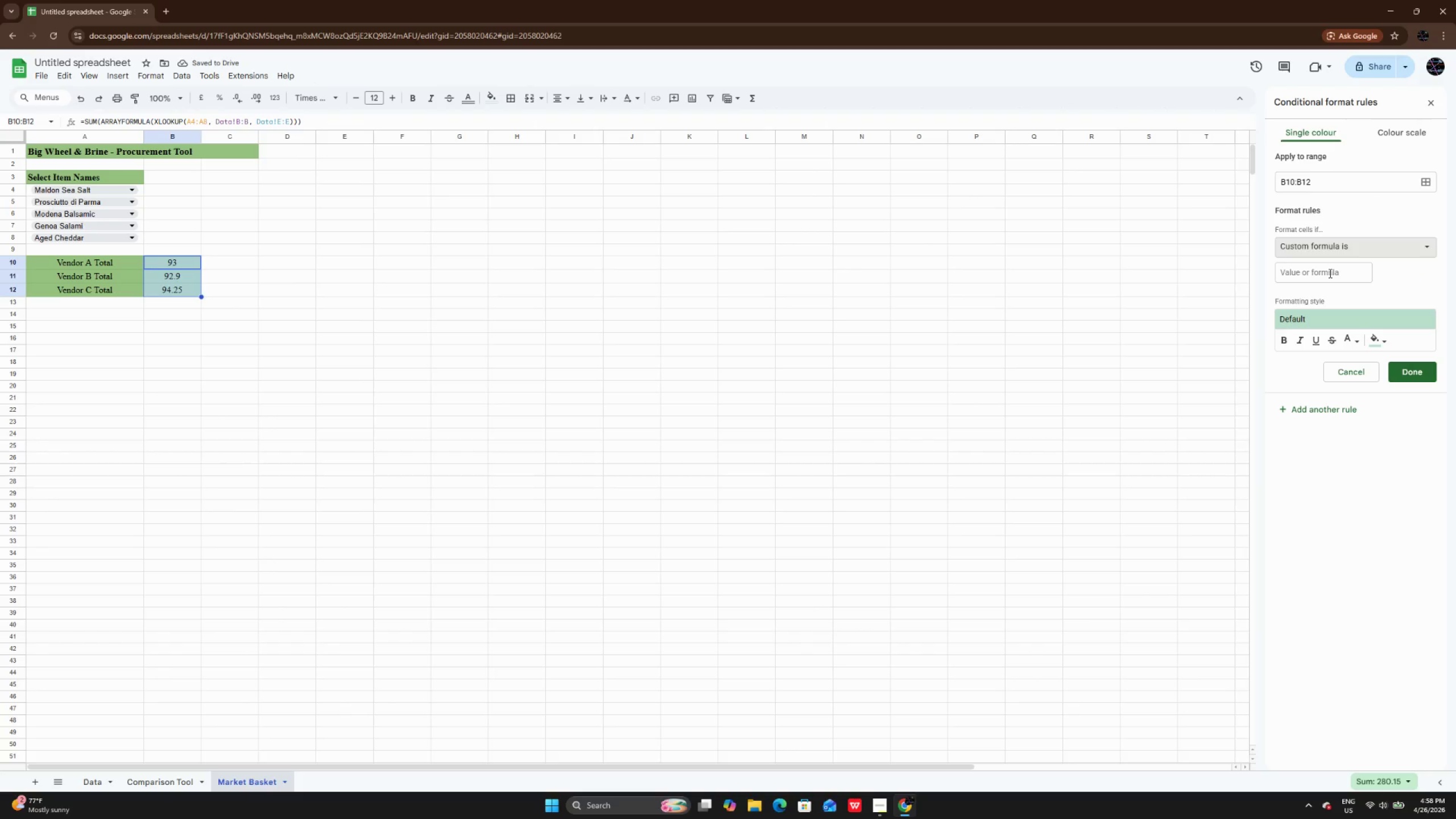 
left_click([1329, 273])
 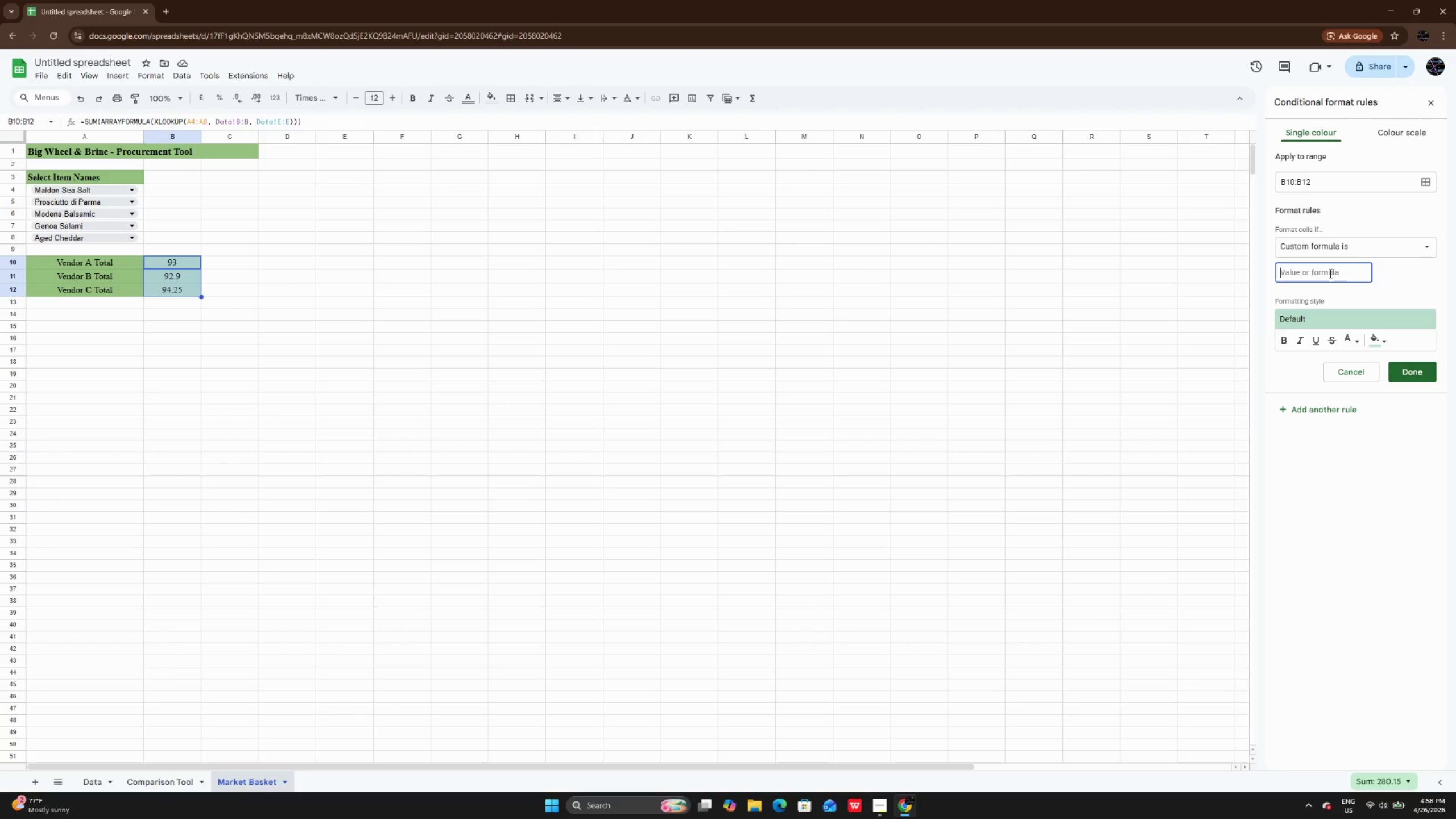 
type(=b10)
key(Backspace)
key(Backspace)
key(Backspace)
type(B10=MIN())
 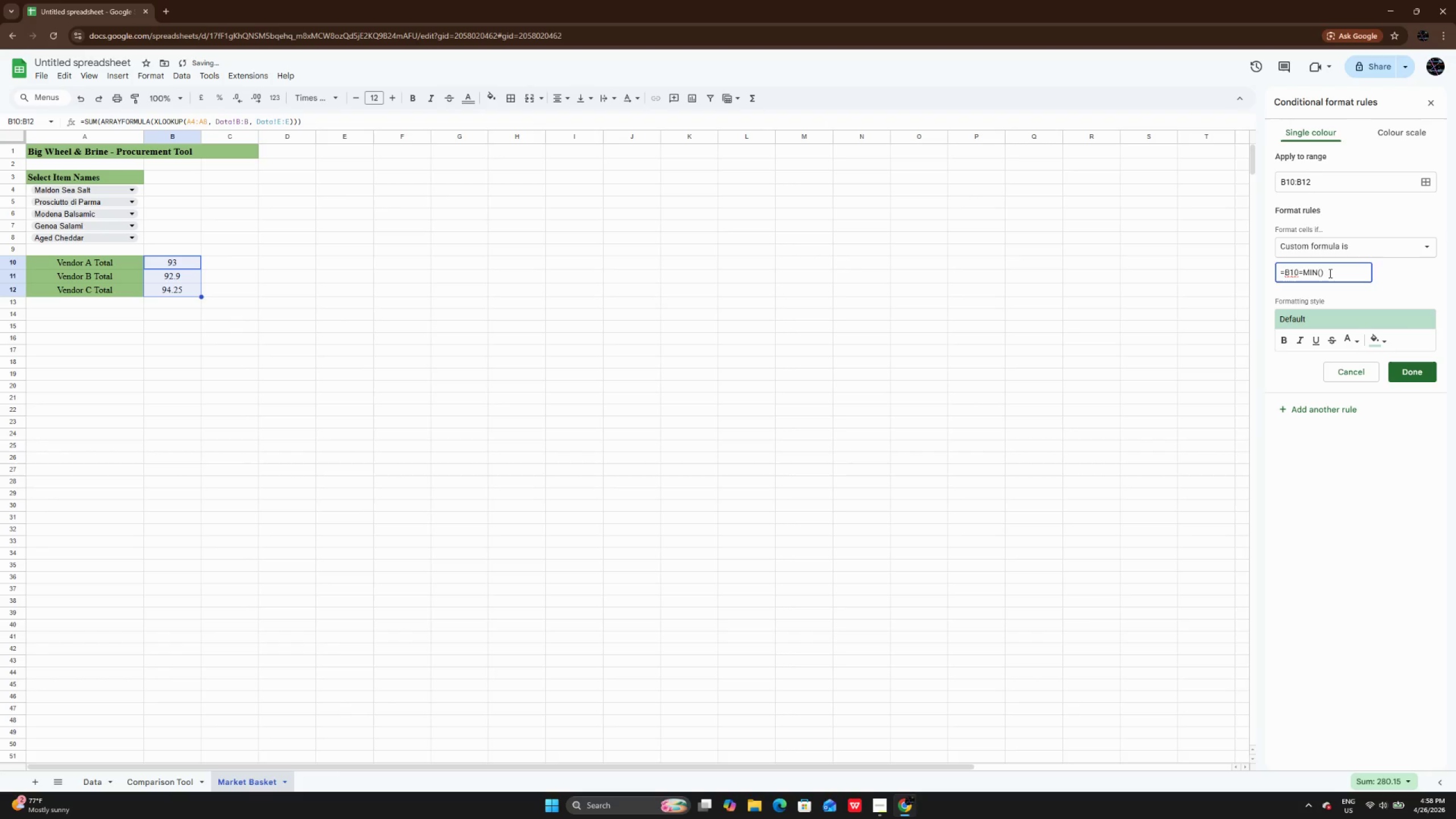 
key(ArrowLeft)
 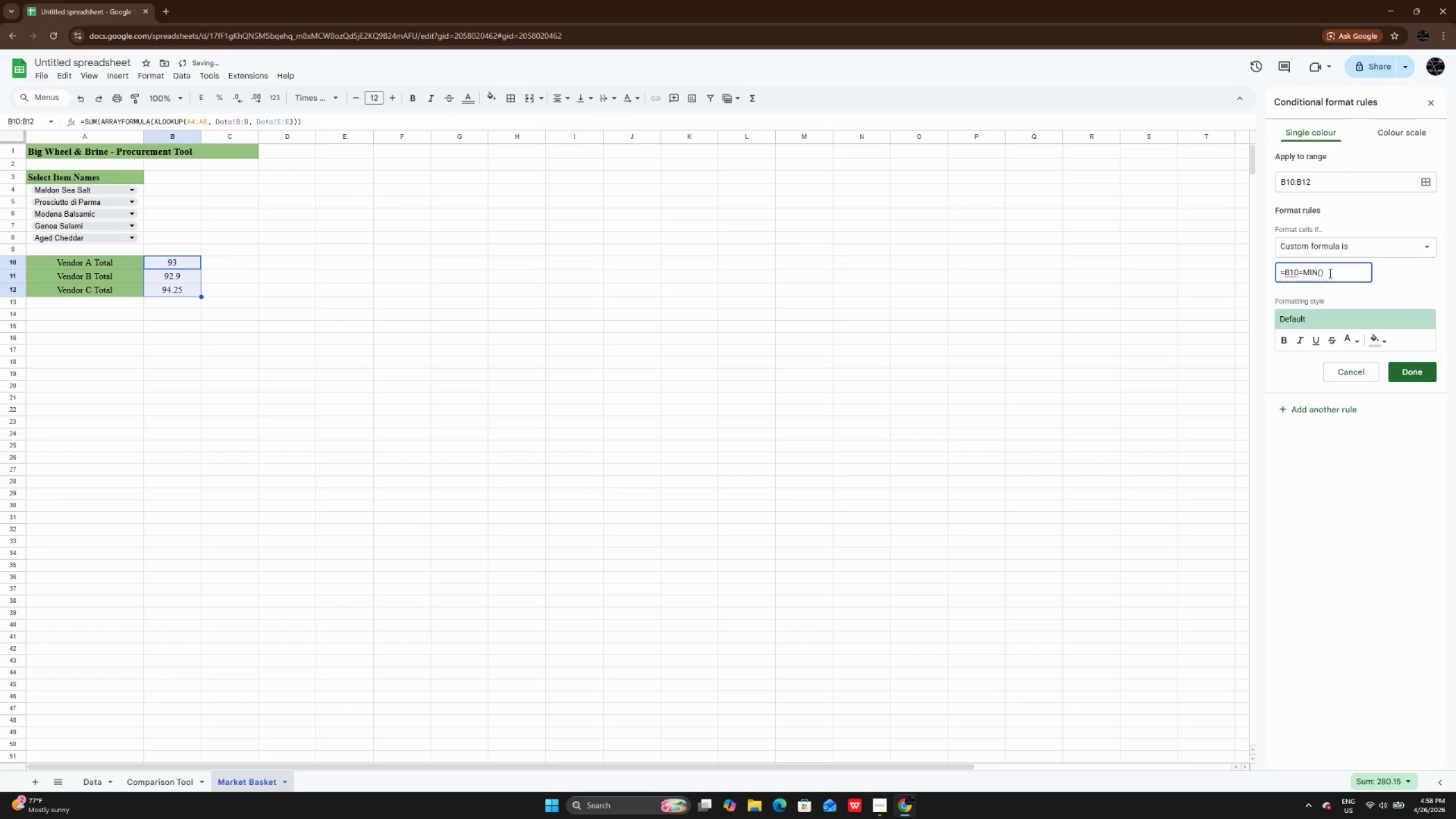 
key(Shift+4)
 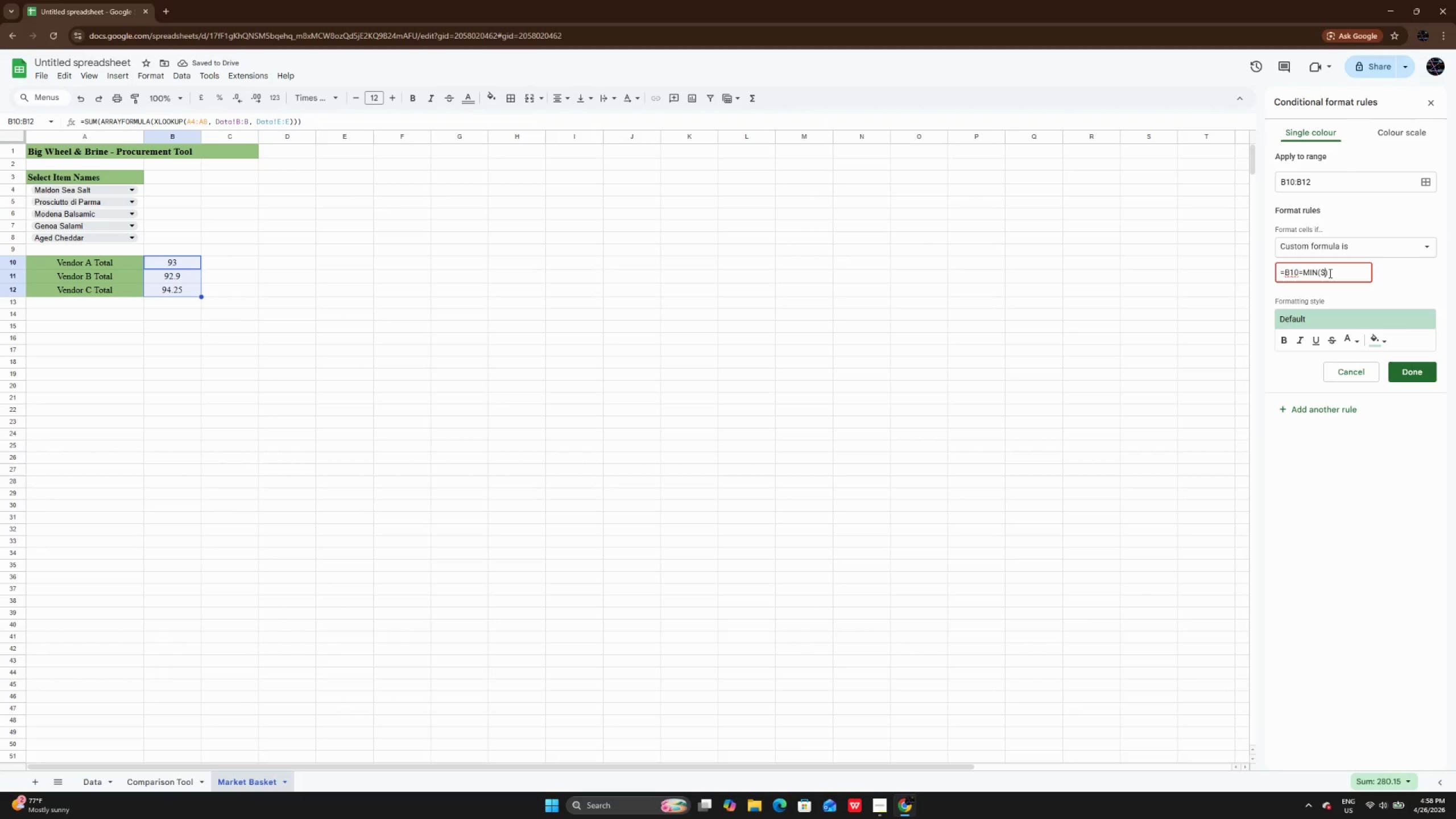 
key(B)
 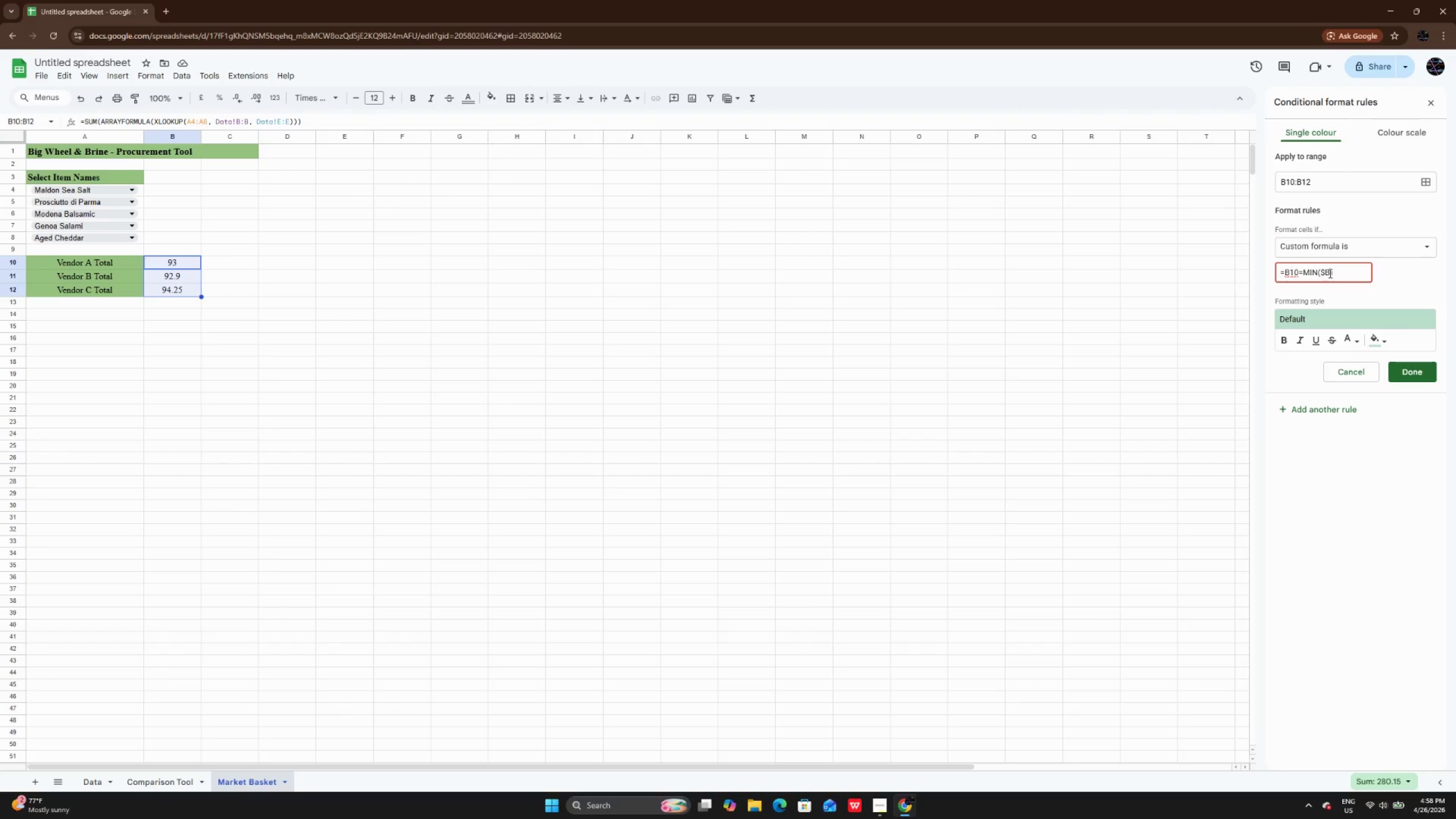 
type($10)
 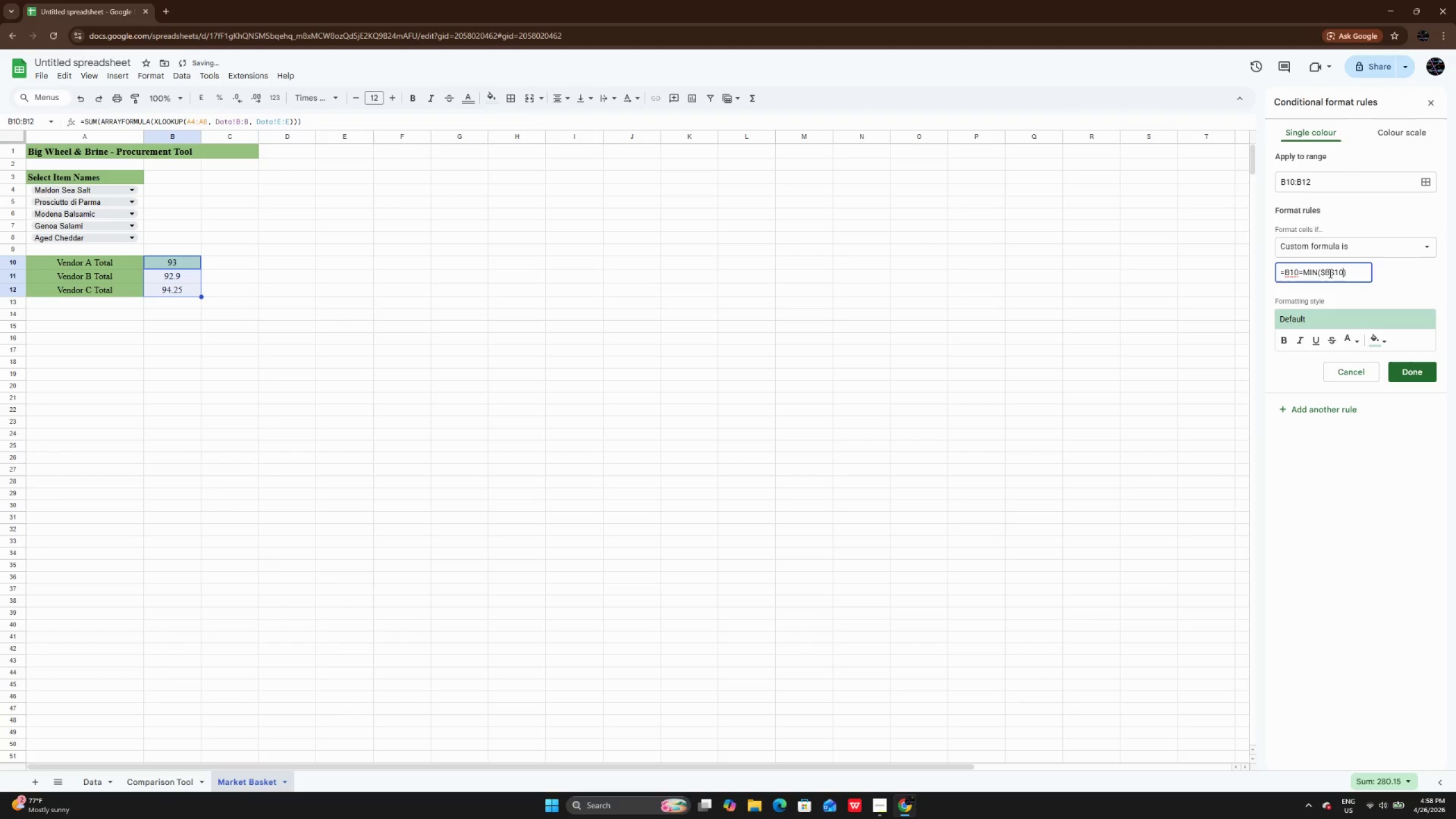 
type(:$B)
 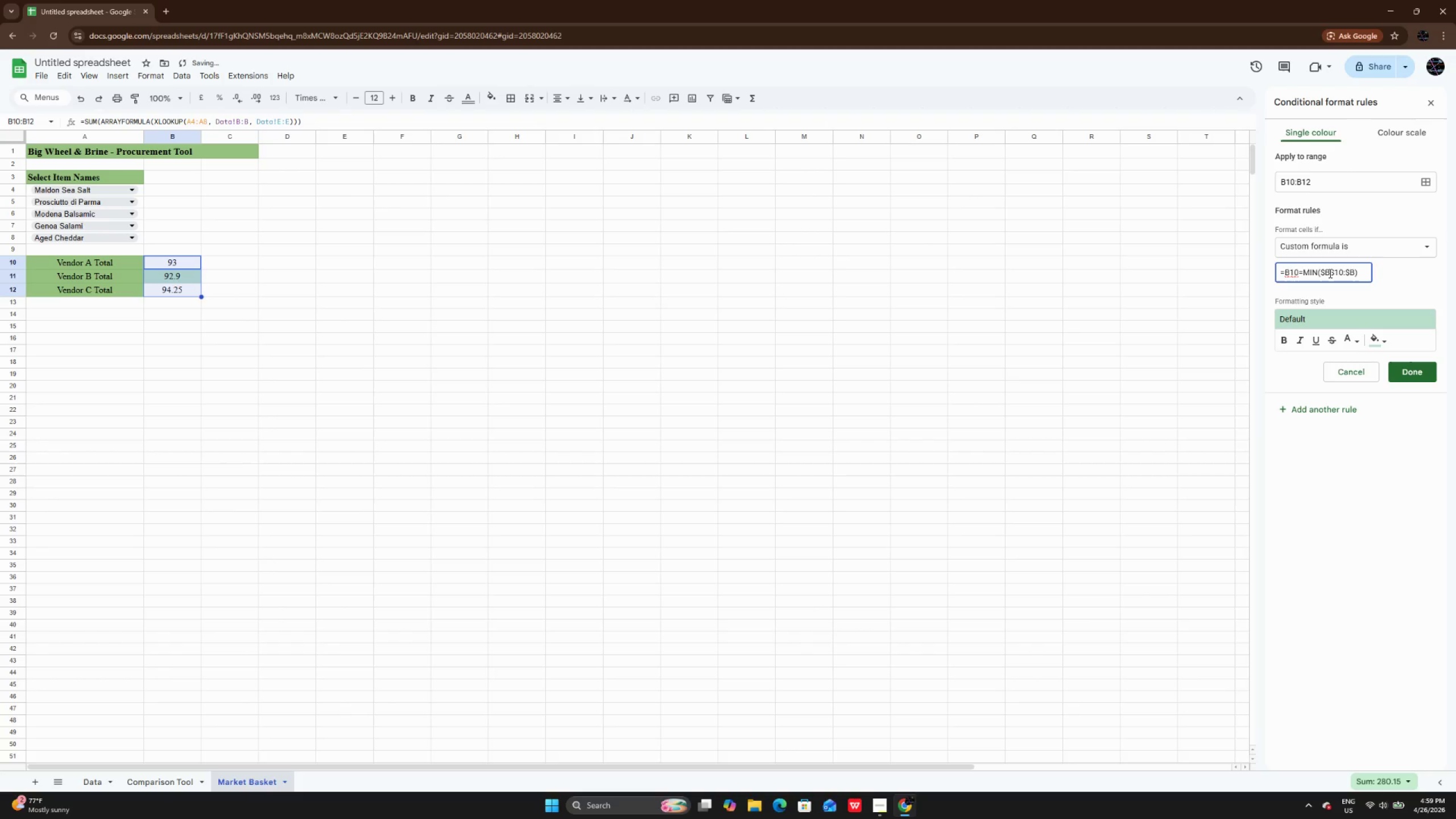 
type($12)
 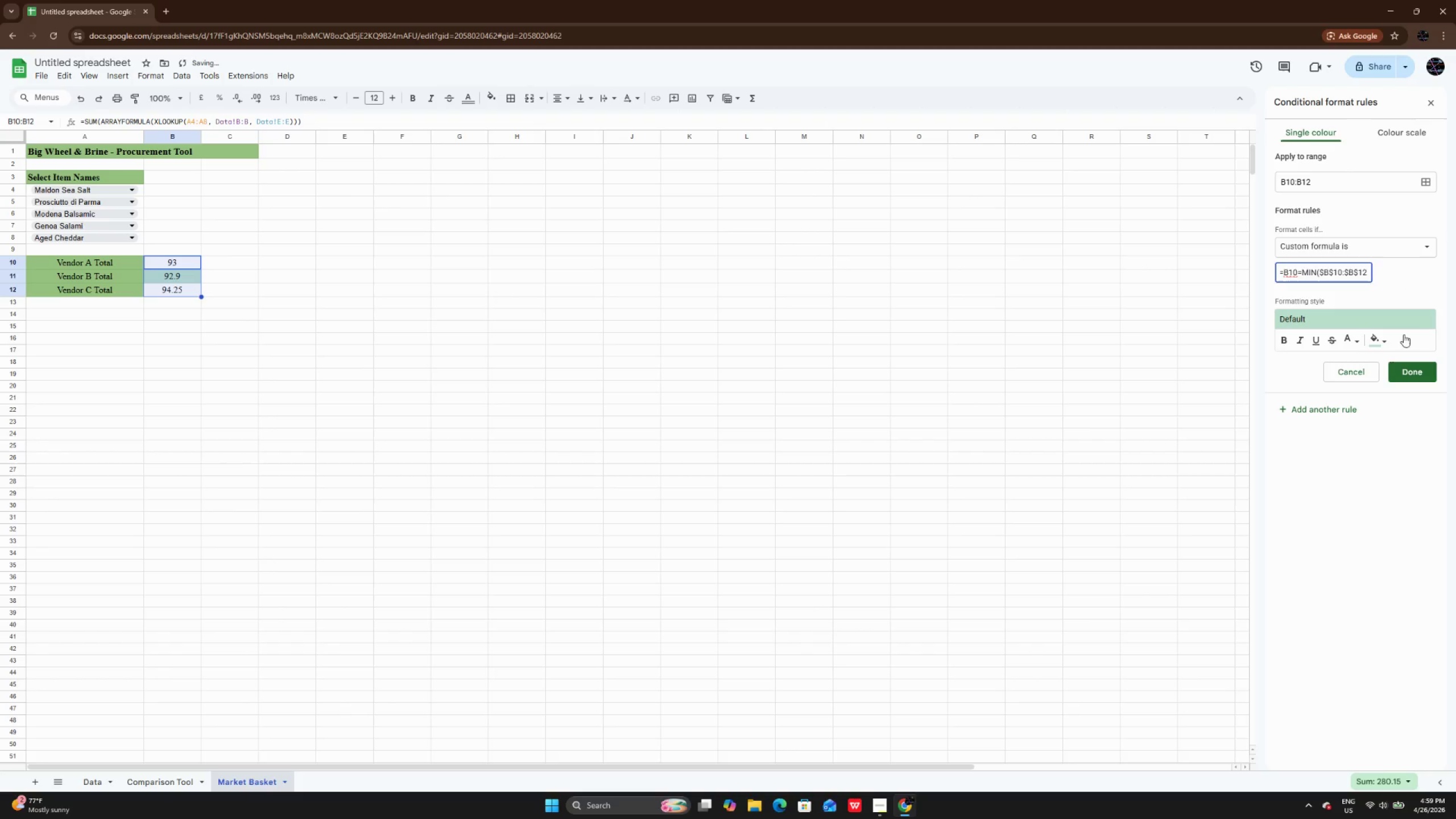 
left_click([1376, 345])
 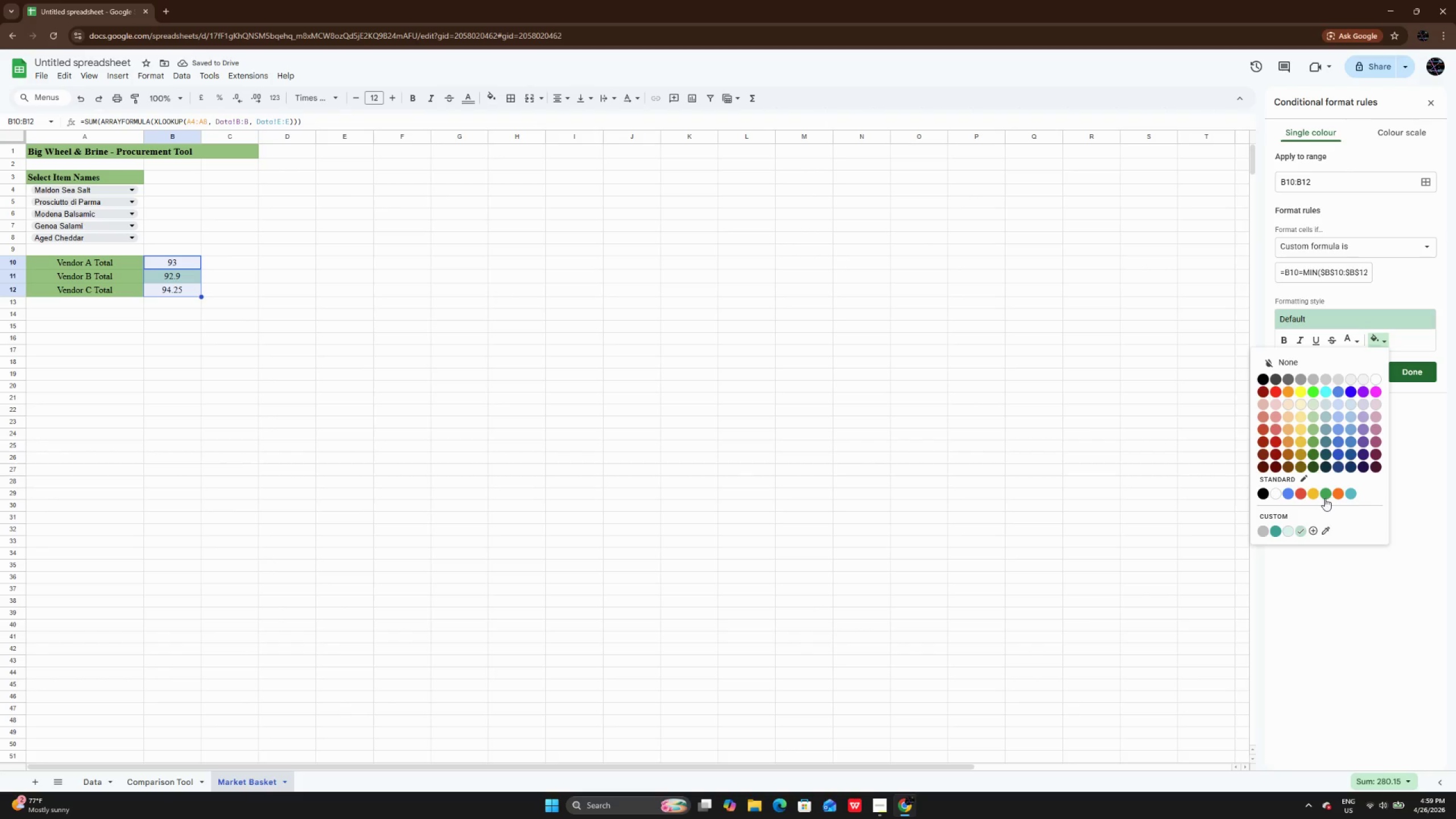 
left_click([1325, 498])
 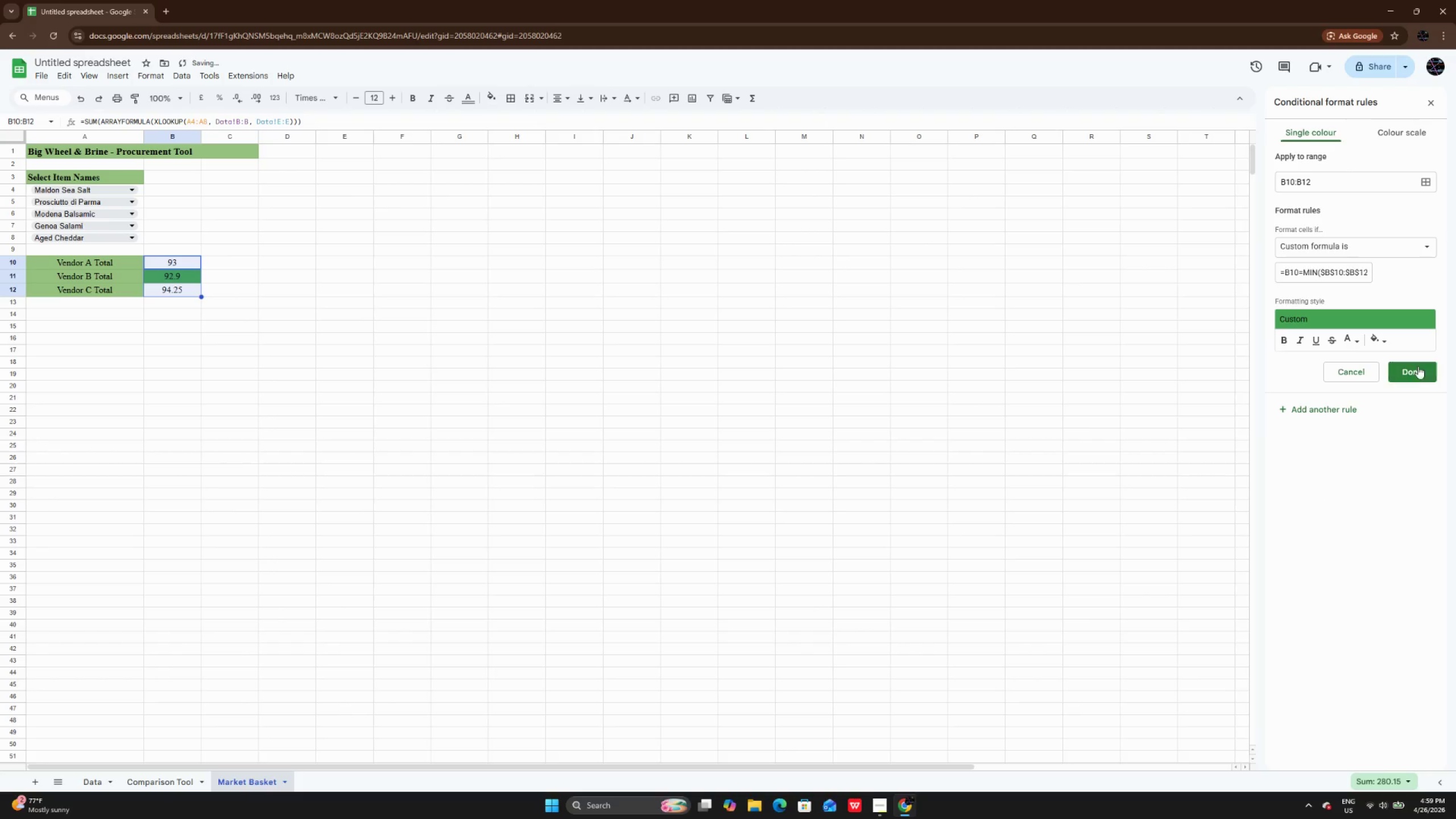 
left_click([1417, 366])
 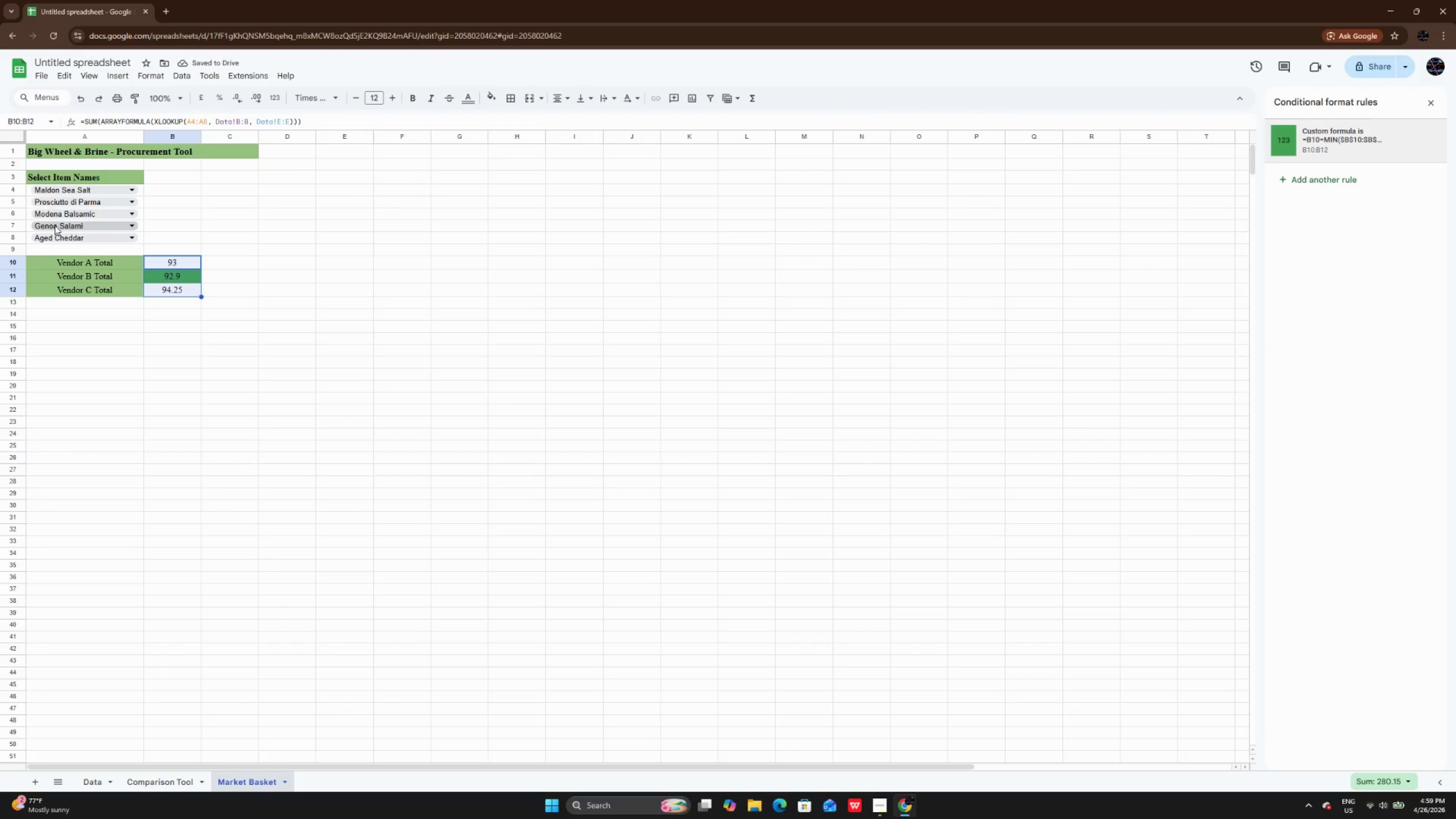 
left_click([59, 225])
 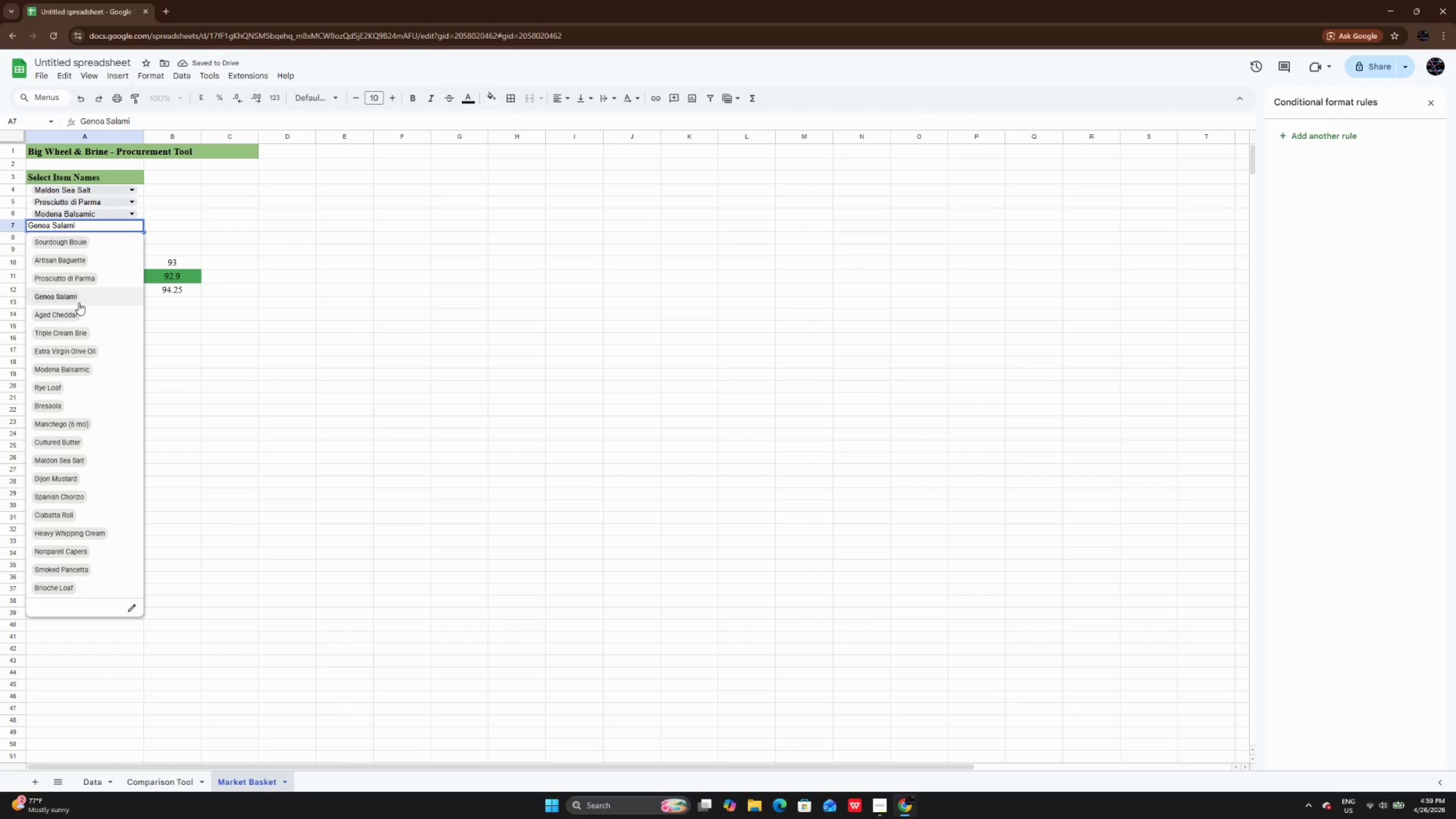 
left_click([78, 303])
 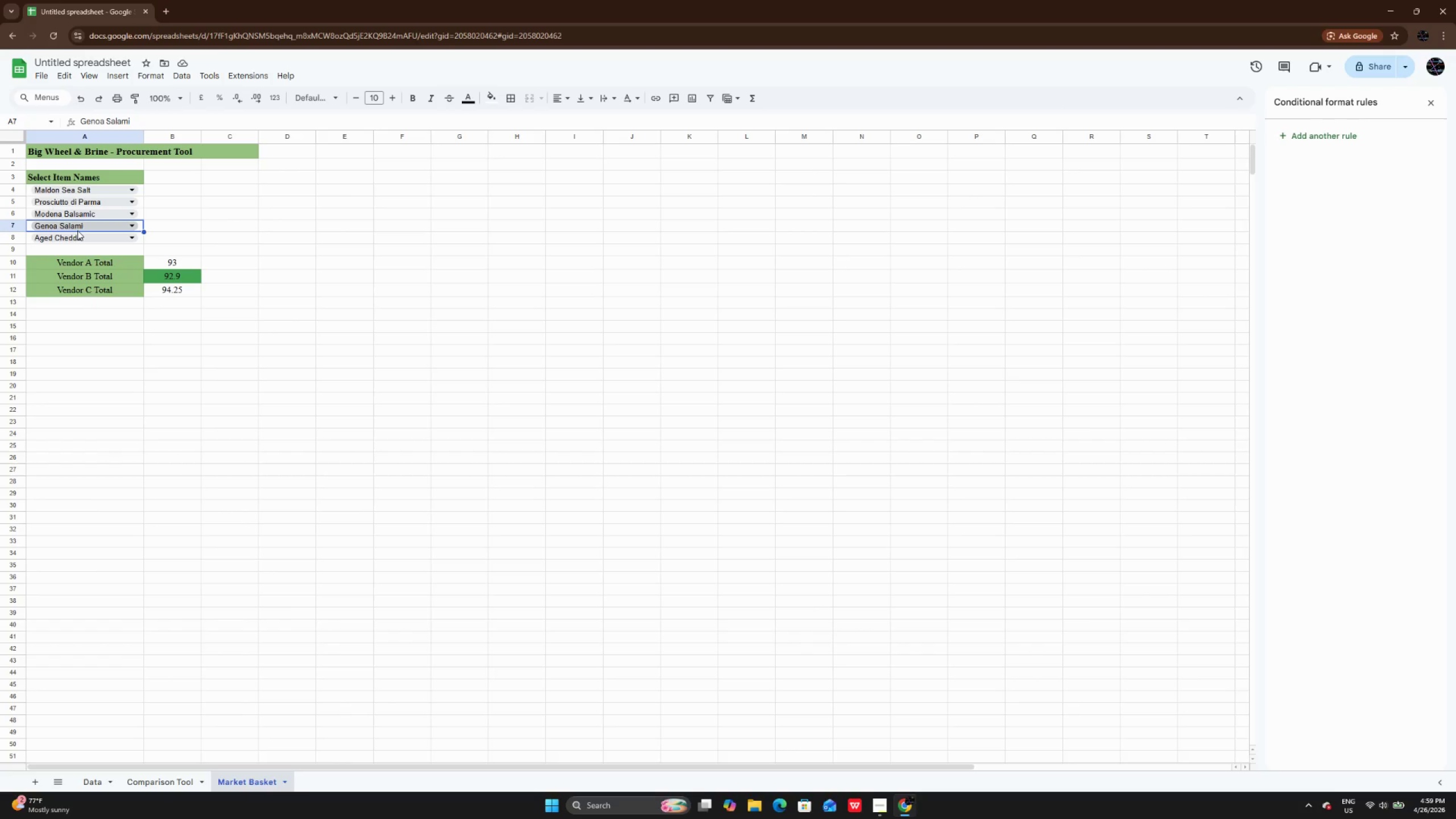 
left_click([77, 230])
 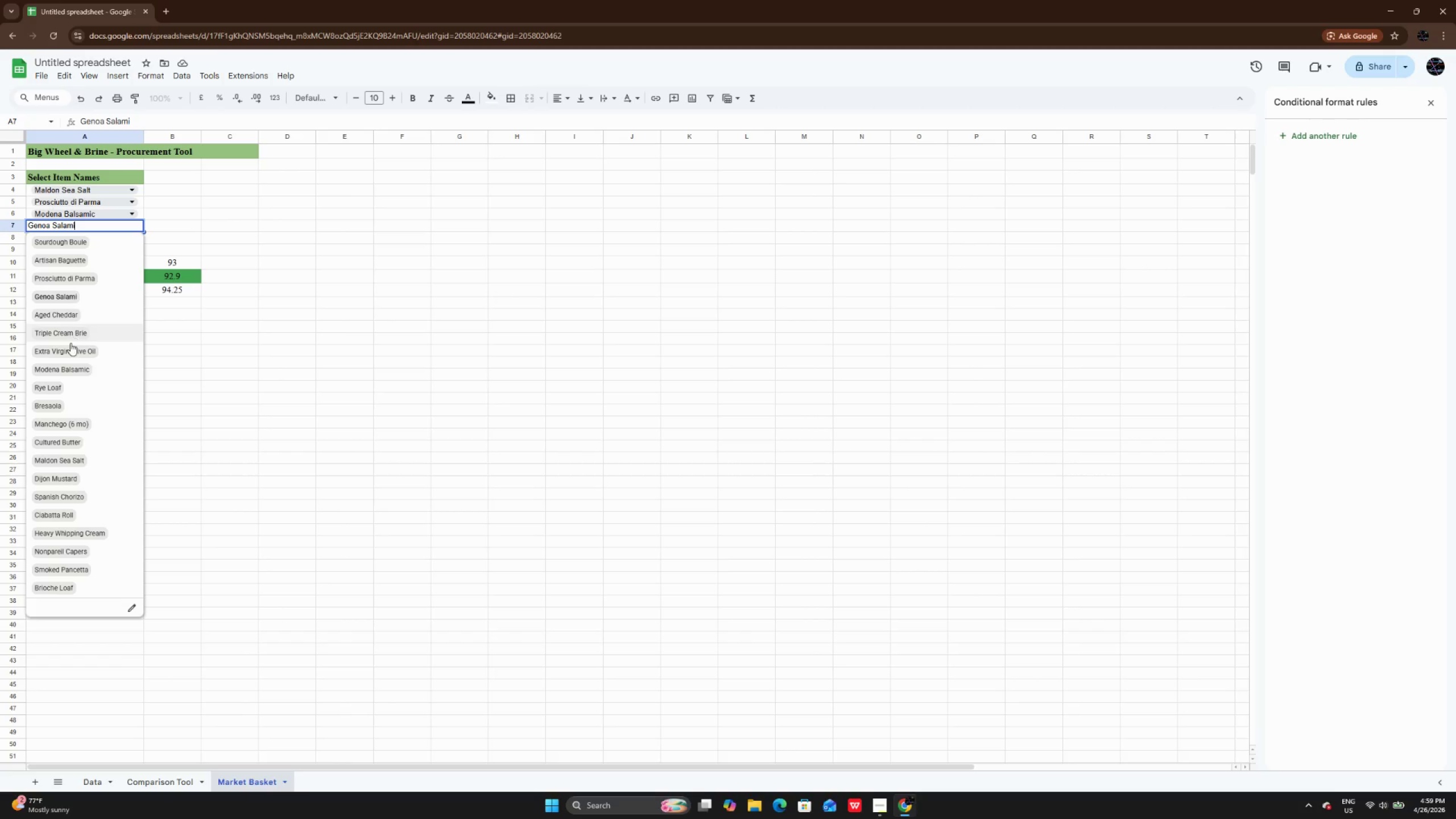 
left_click([71, 343])
 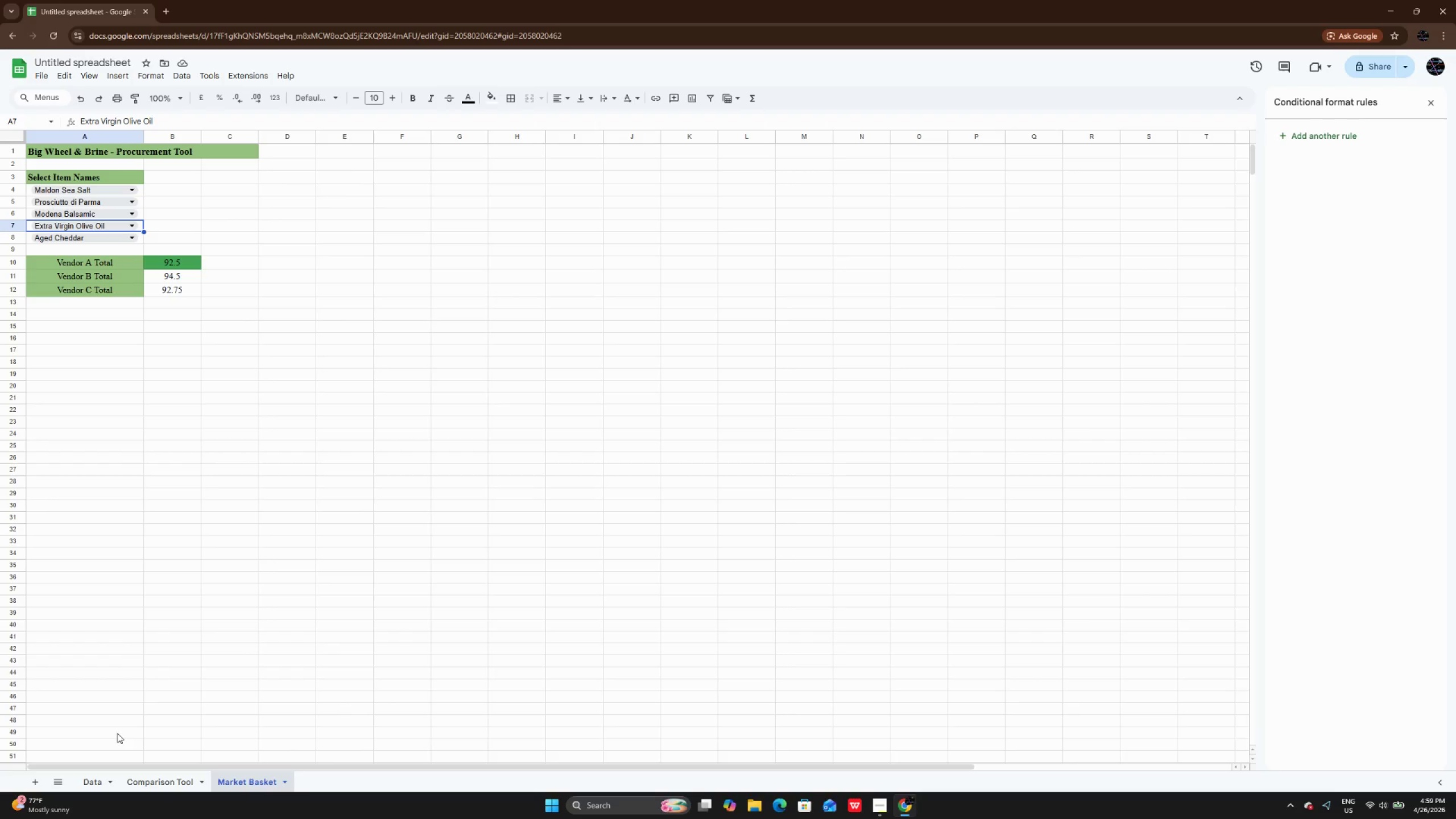 
wait(15.09)
 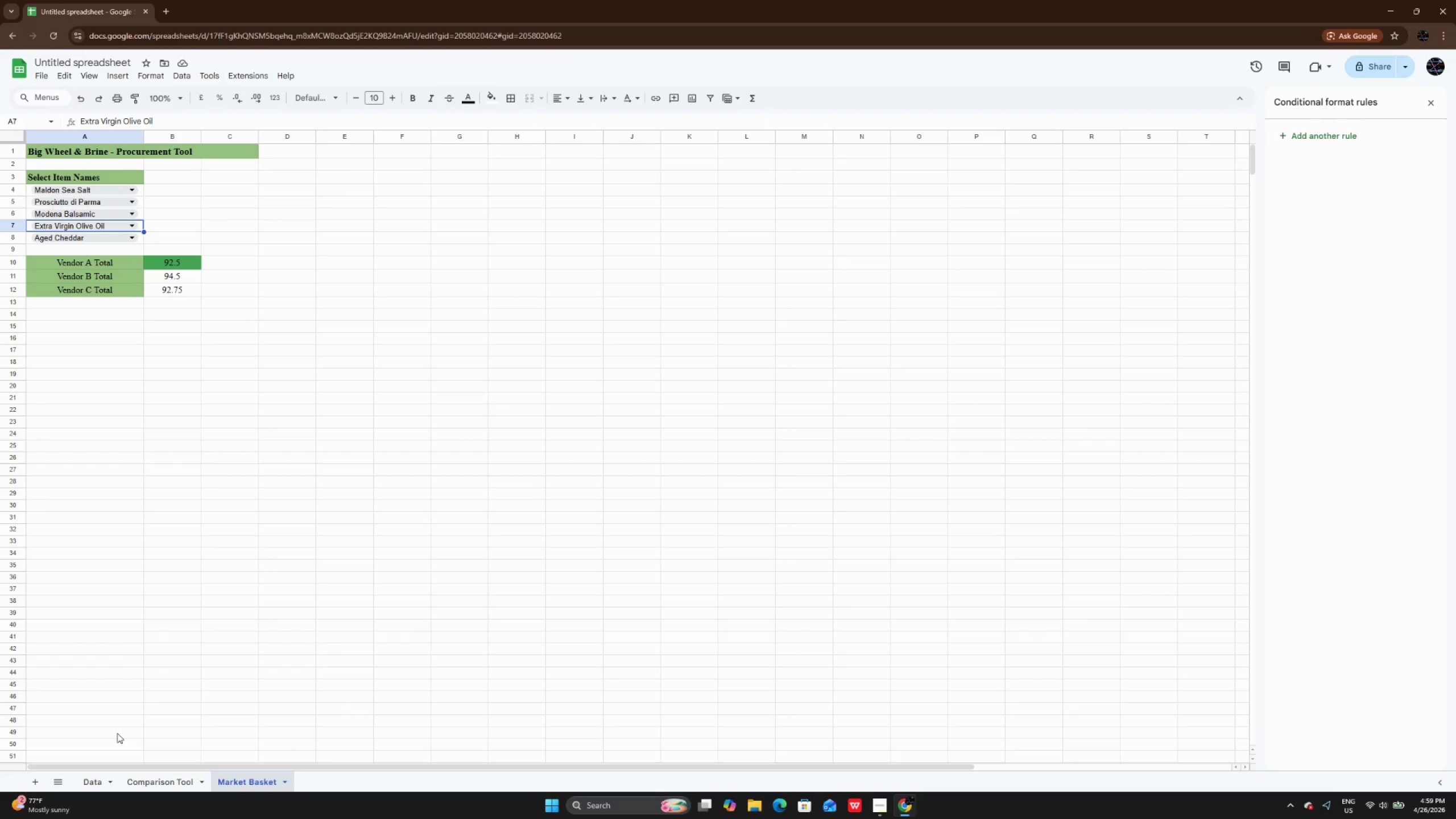 
left_click([881, 801])